 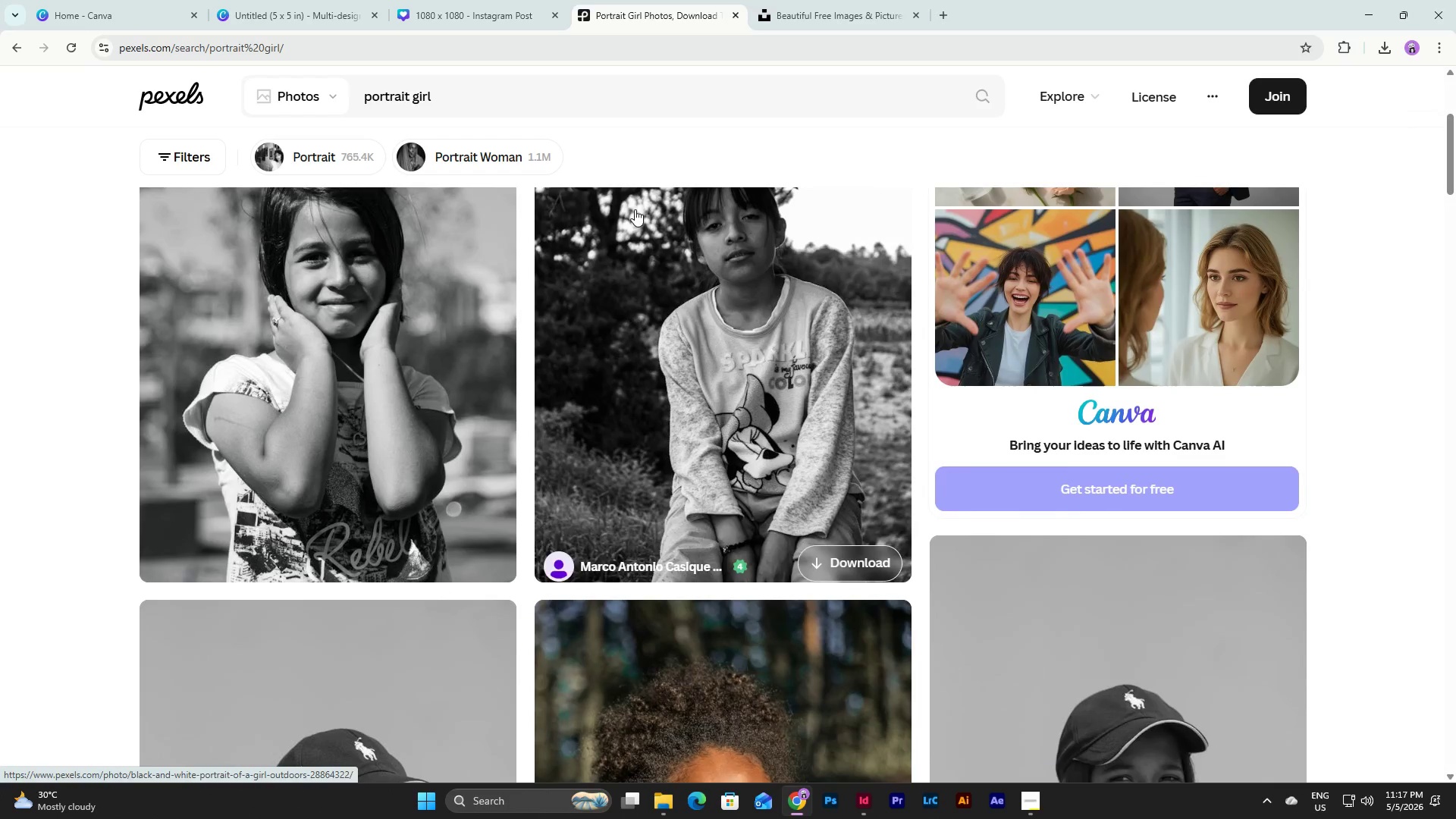 
left_click_drag(start_coordinate=[412, 97], to_coordinate=[447, 99])
 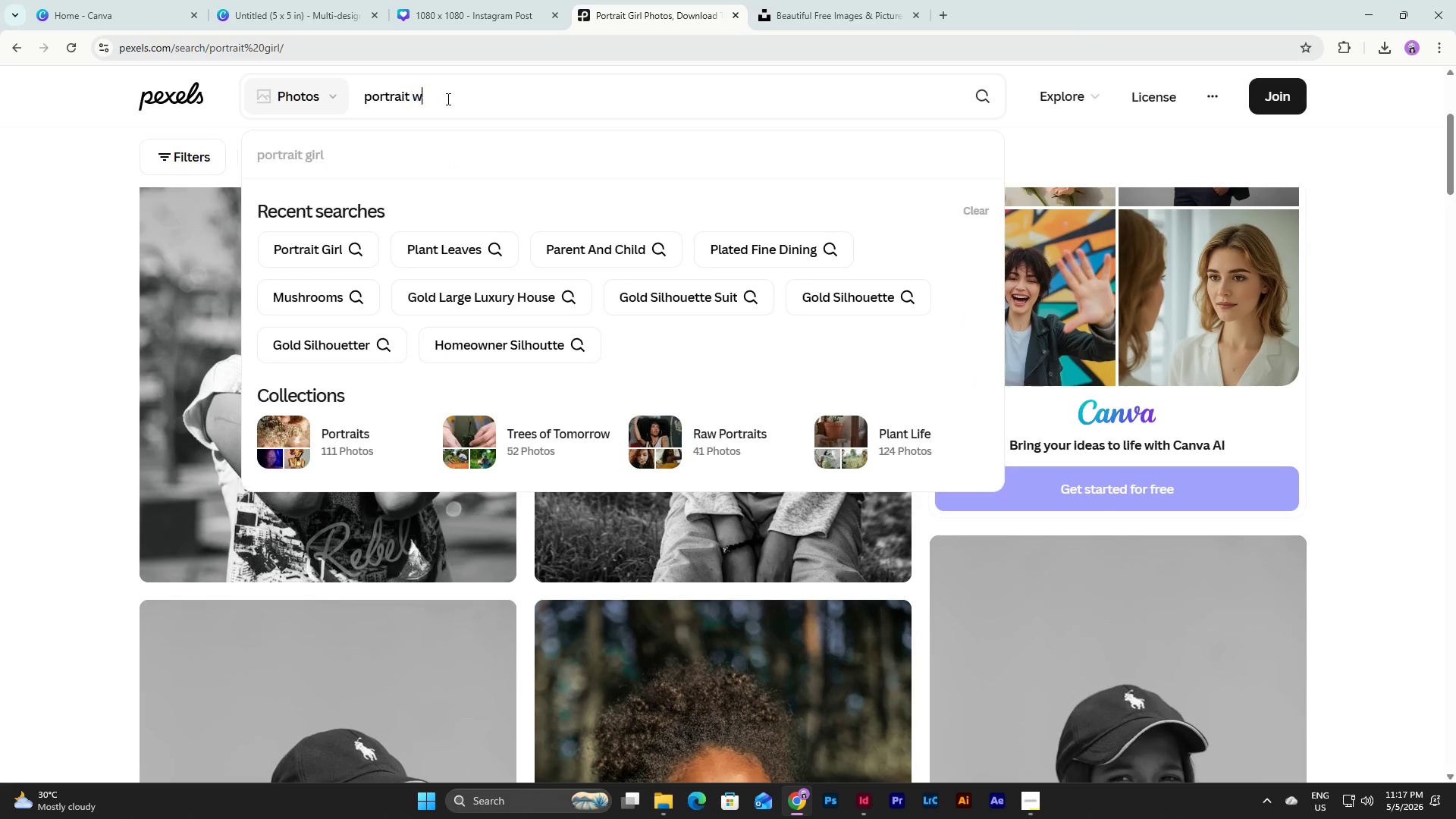 
type(woman)
 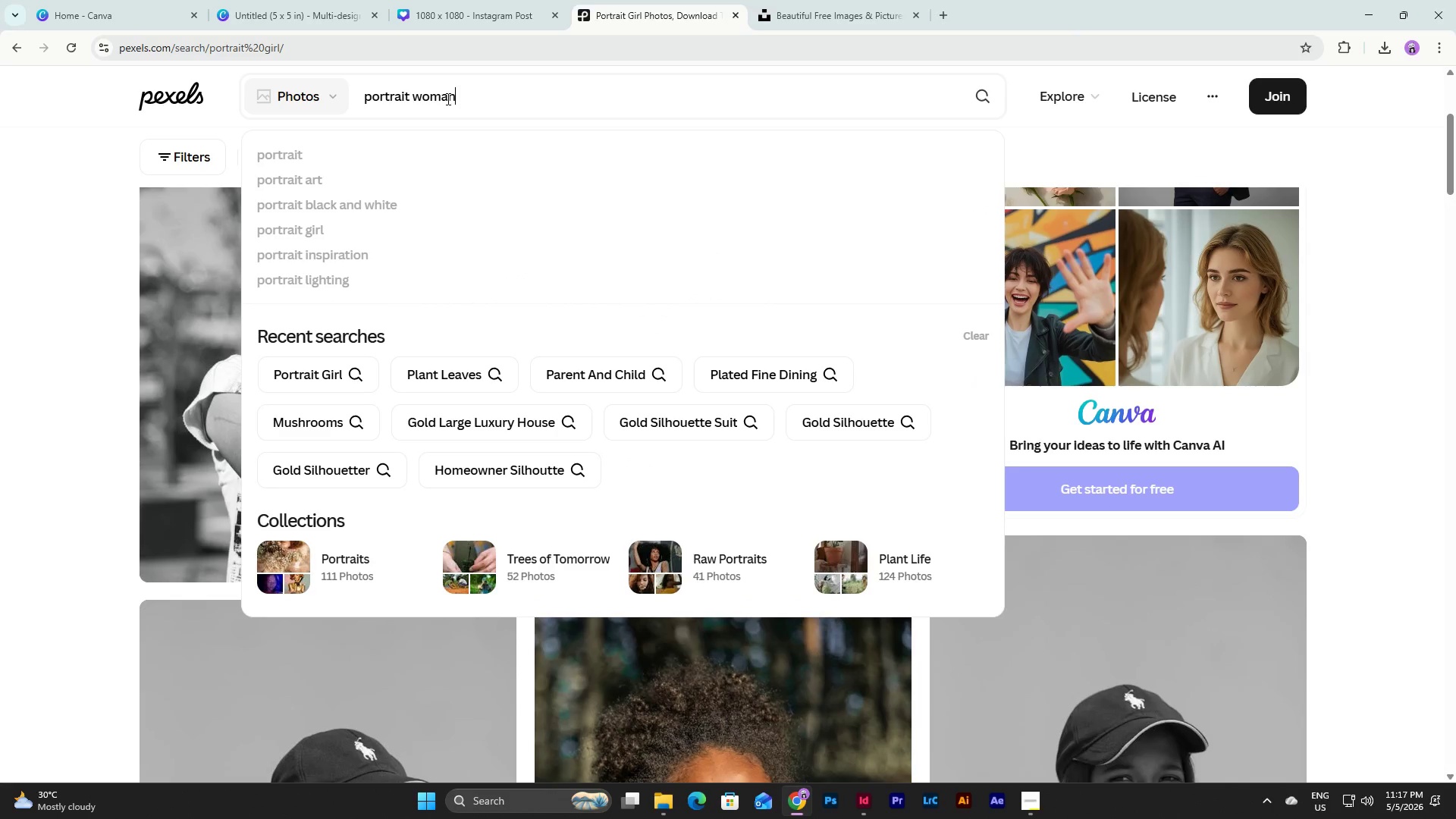 
key(Enter)
 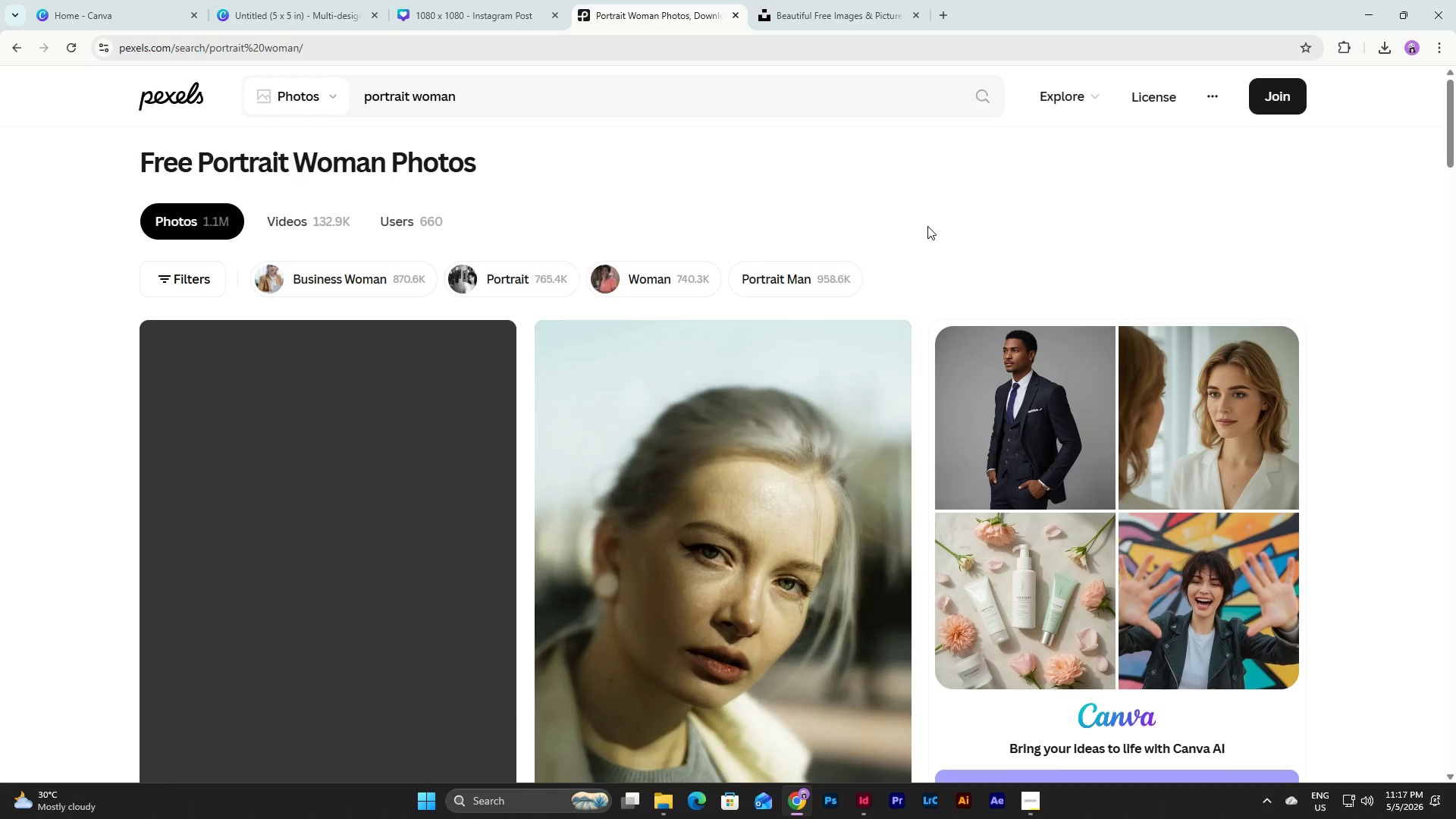 
scroll: coordinate [928, 217], scroll_direction: down, amount: 14.0
 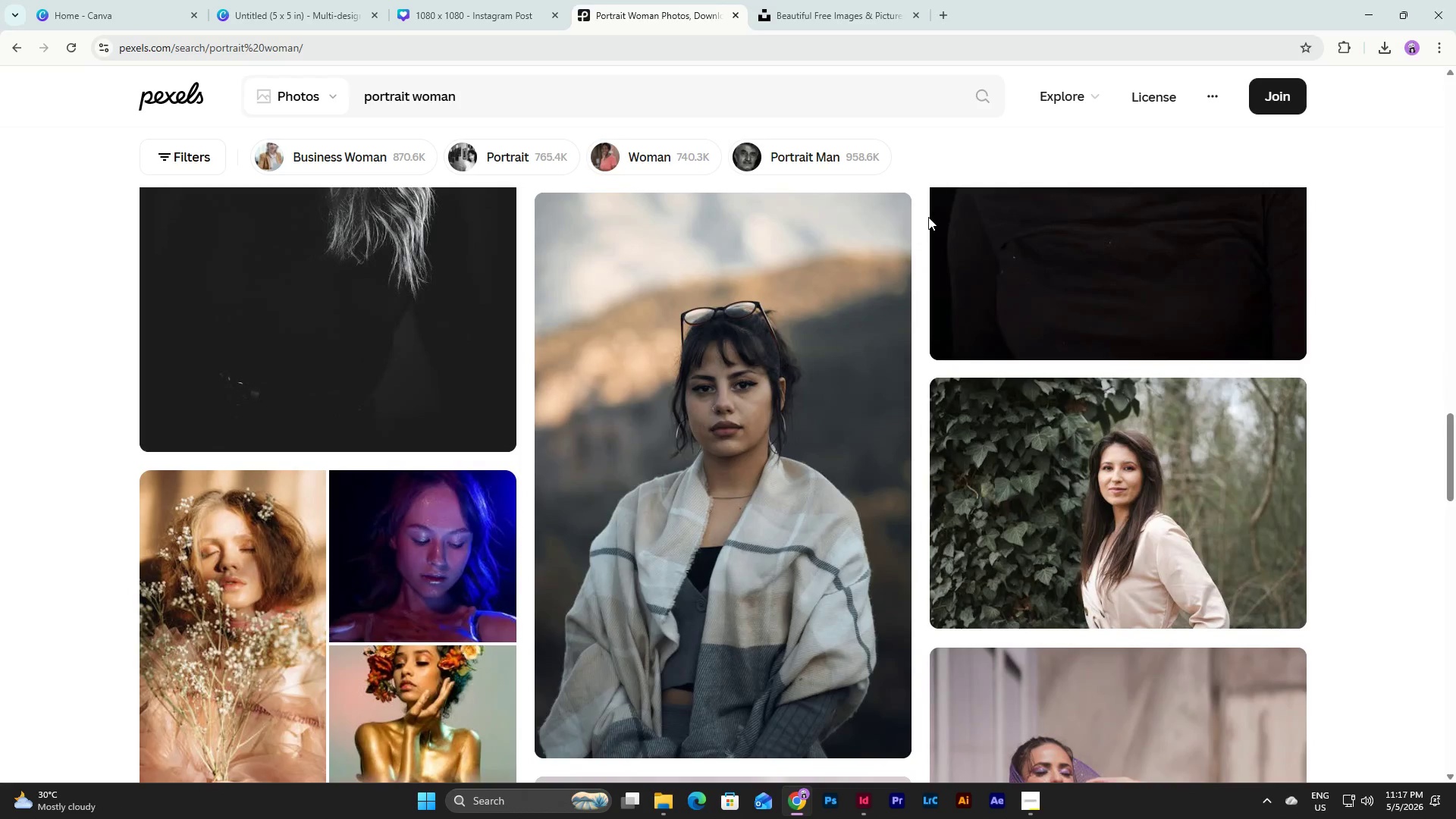 
left_click([1176, 454])
 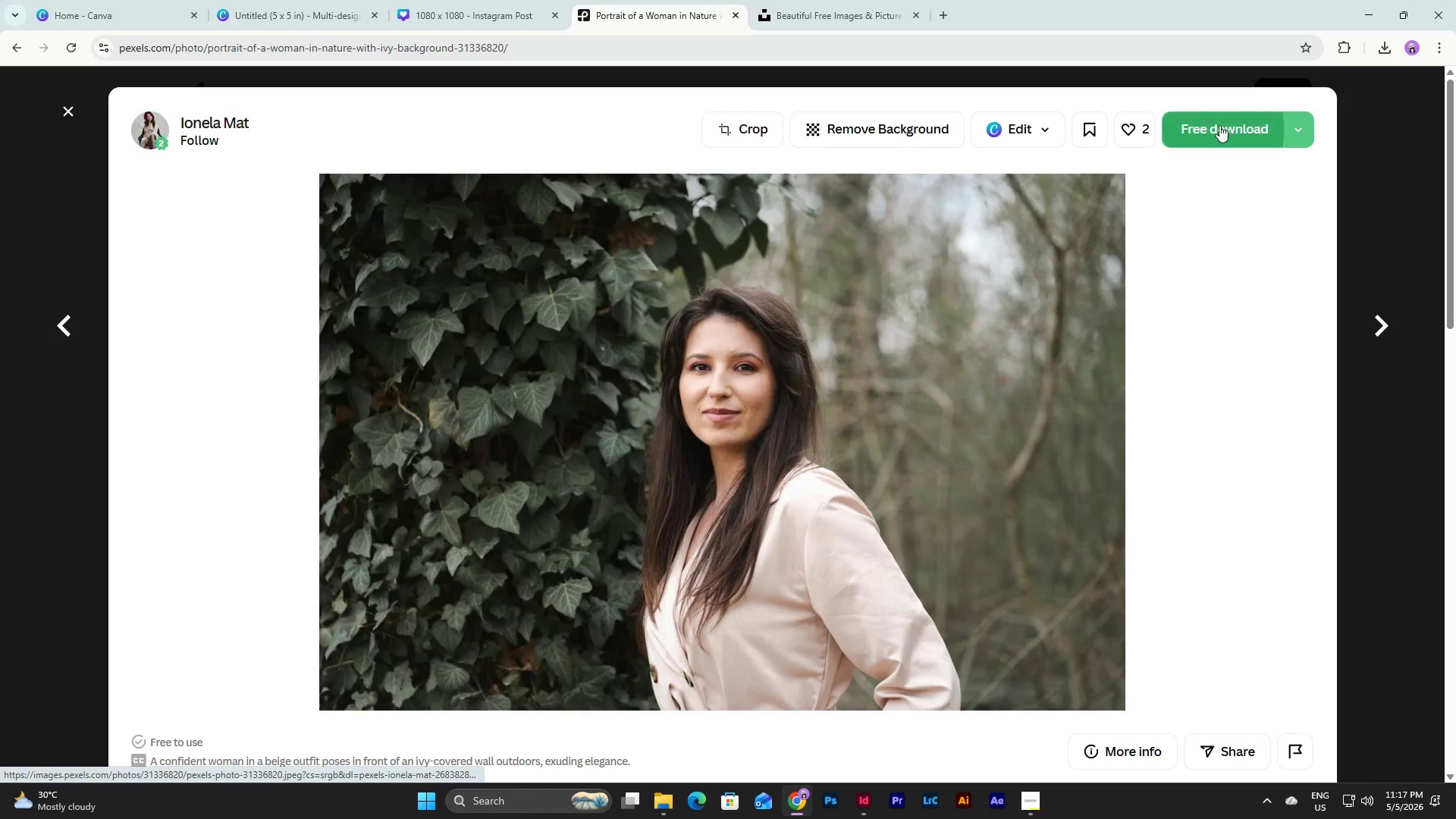 
left_click([1219, 125])
 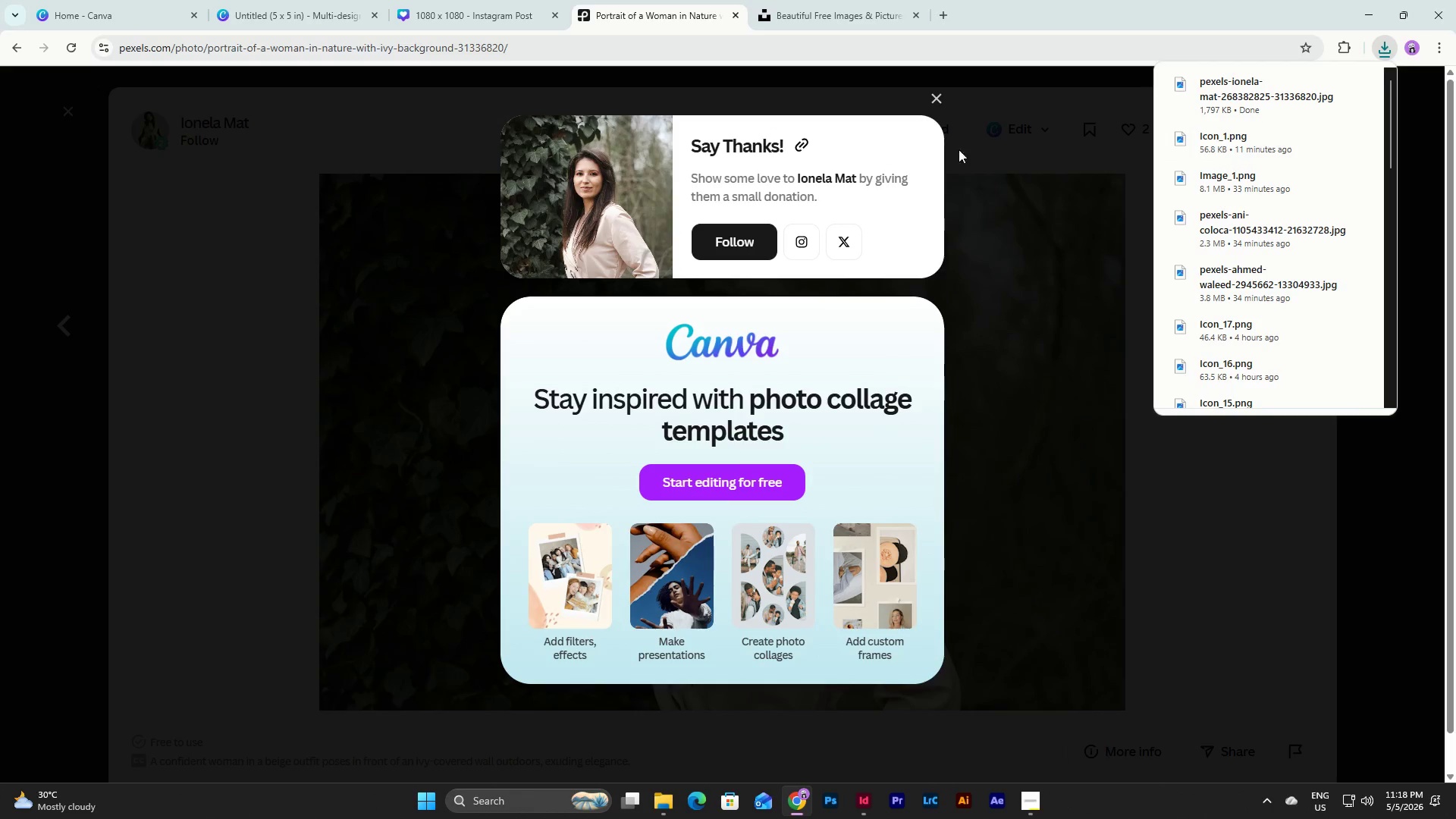 
left_click([936, 99])
 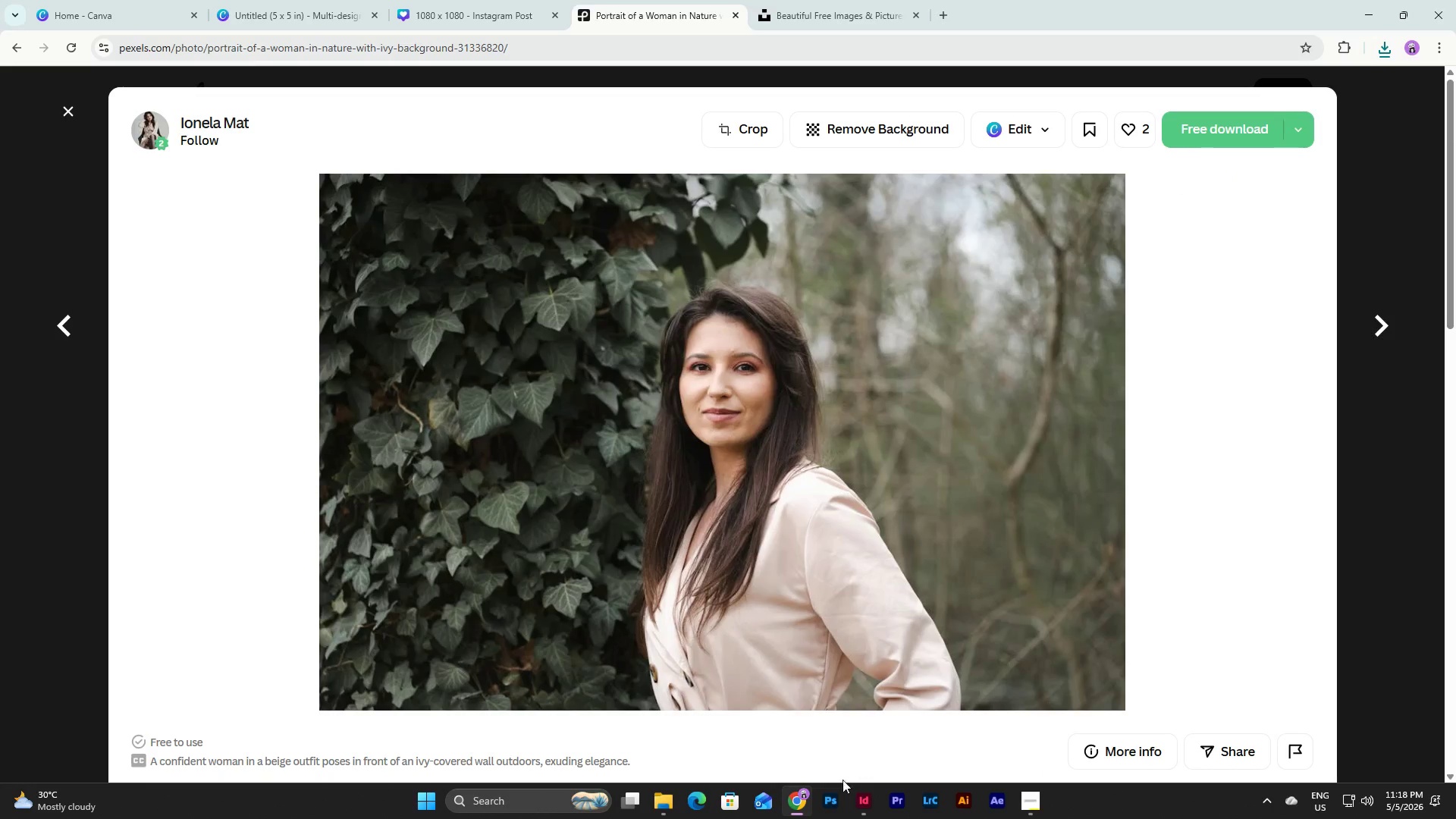 
left_click([858, 801])
 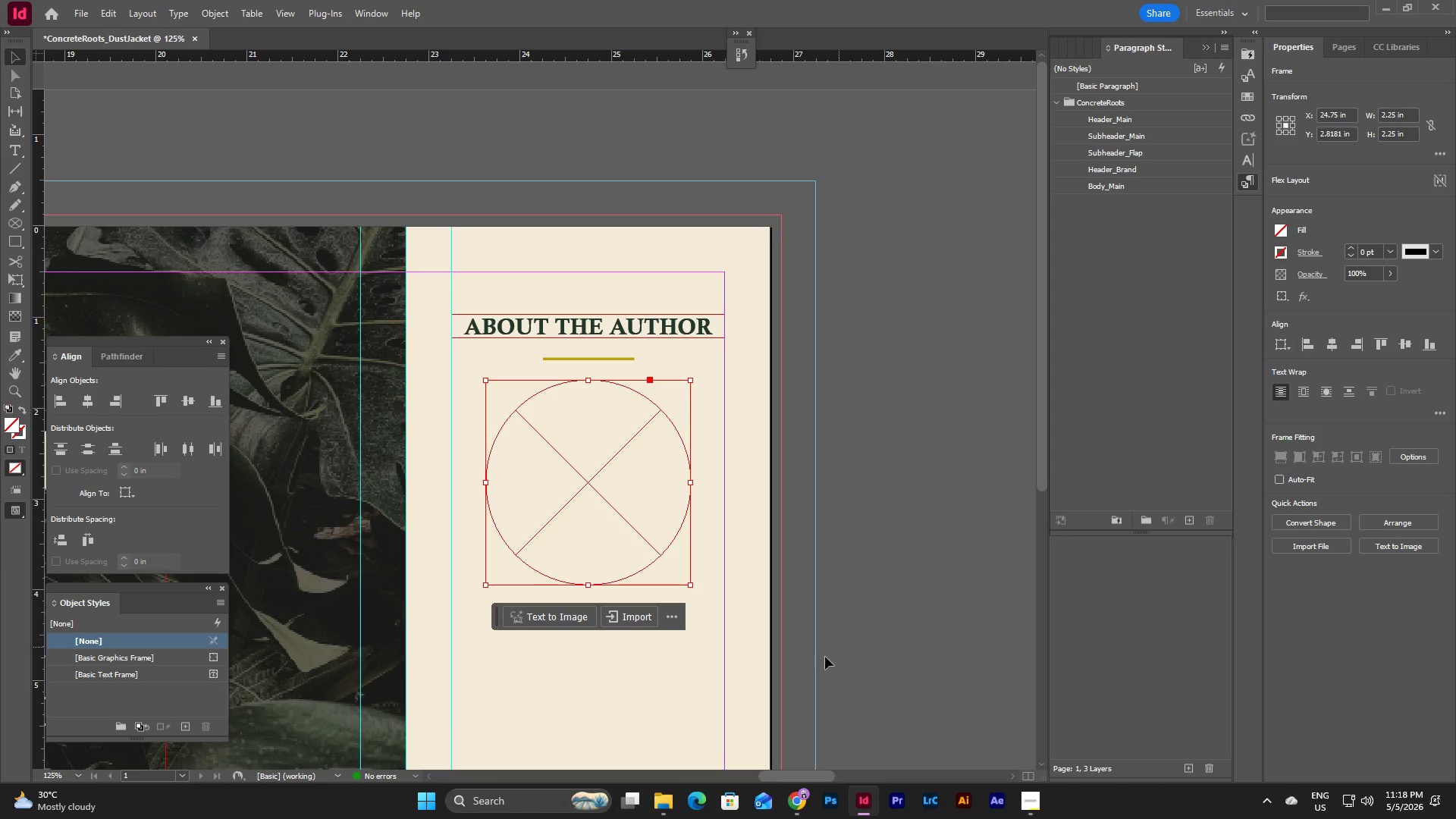 
wait(5.66)
 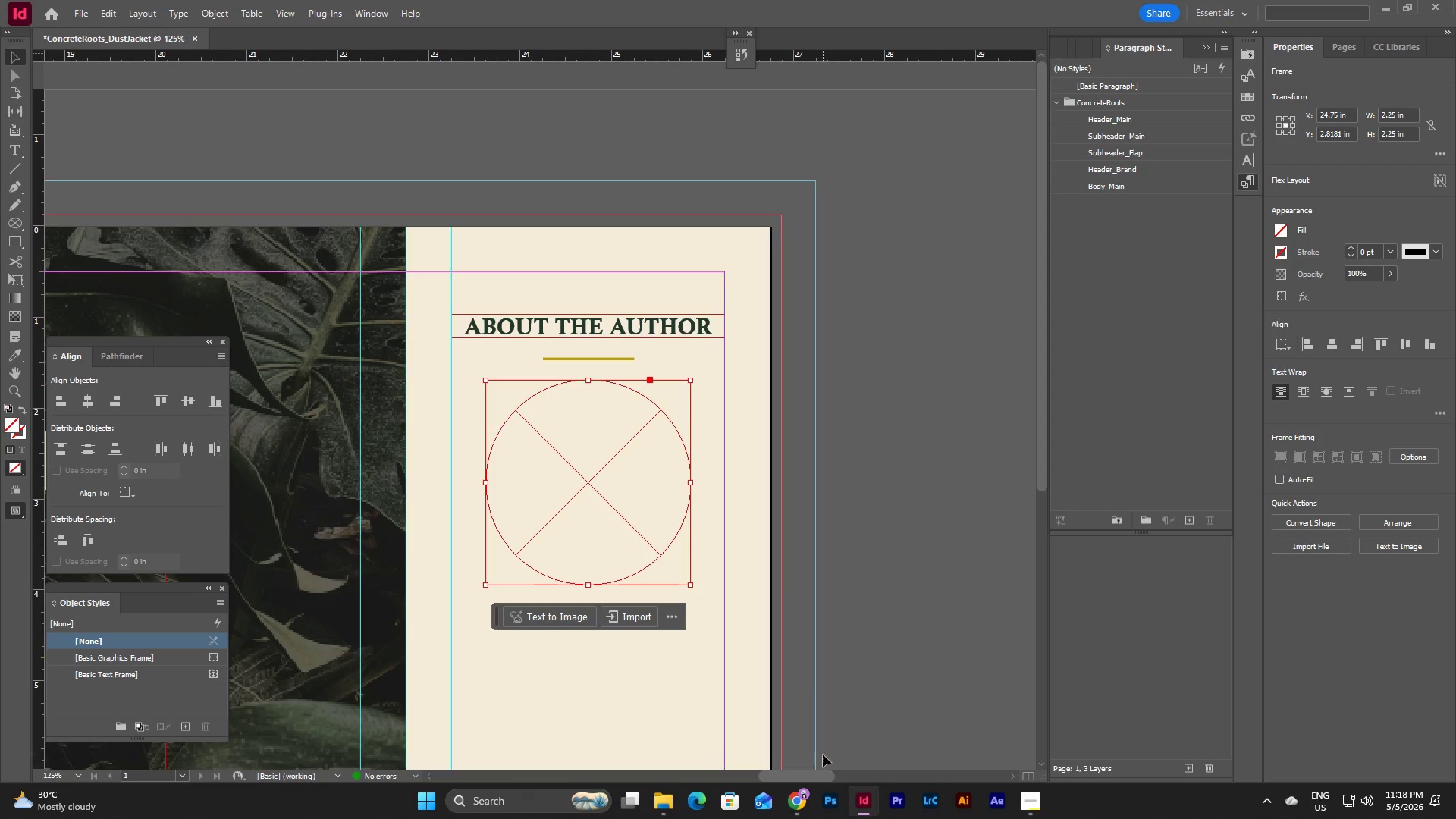 
left_click([798, 796])
 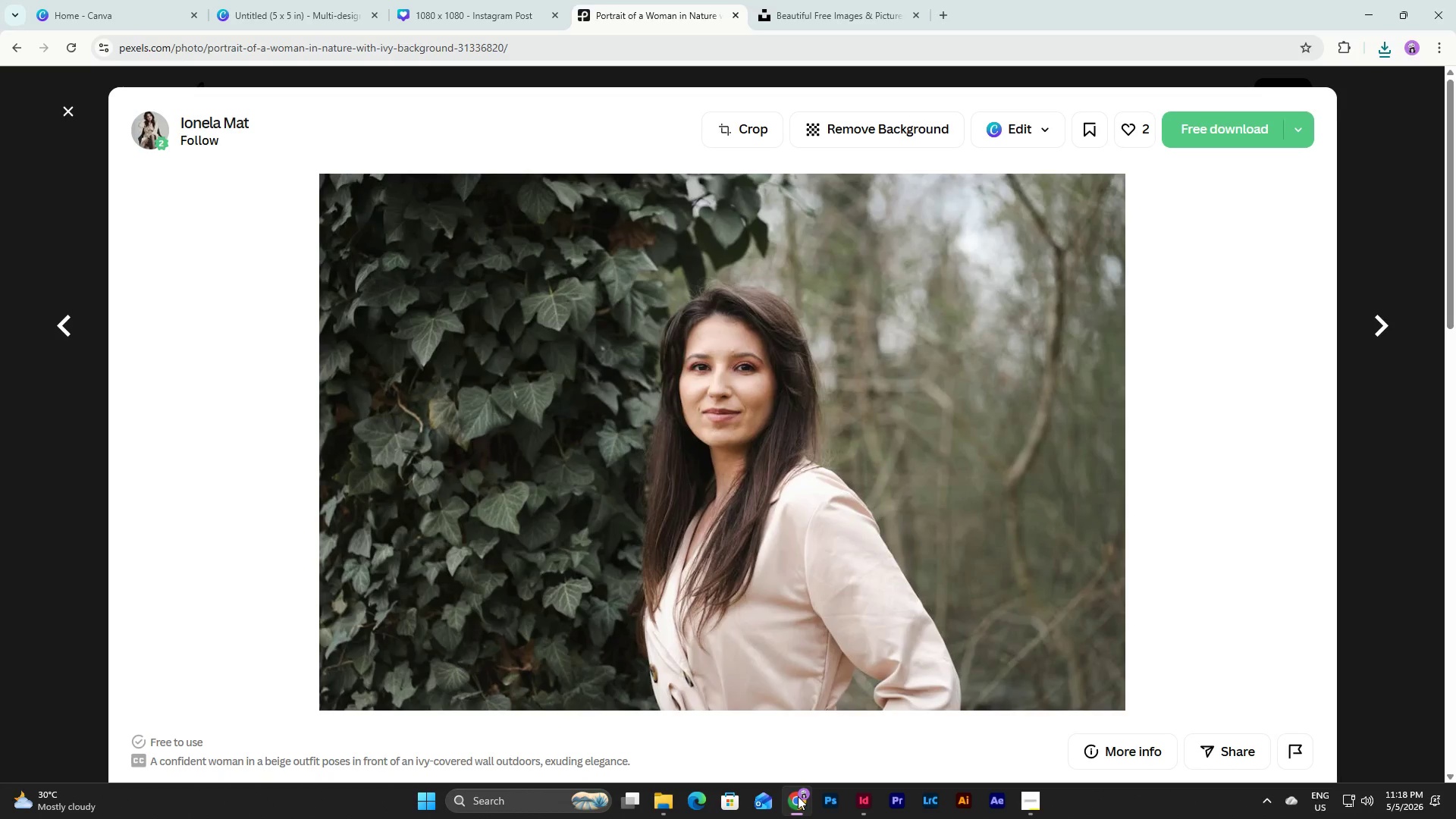 
left_click([798, 796])
 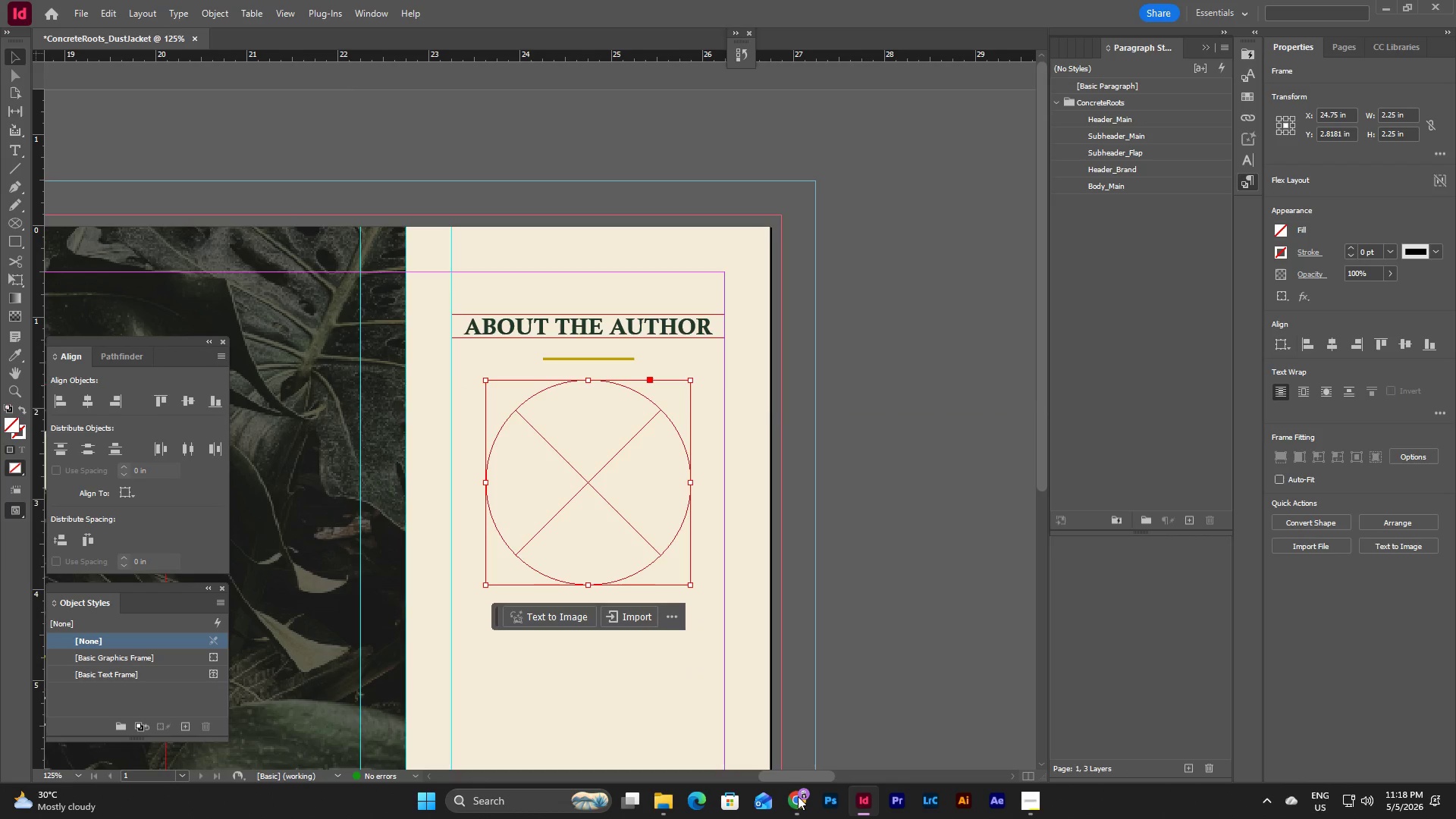 
left_click([798, 796])
 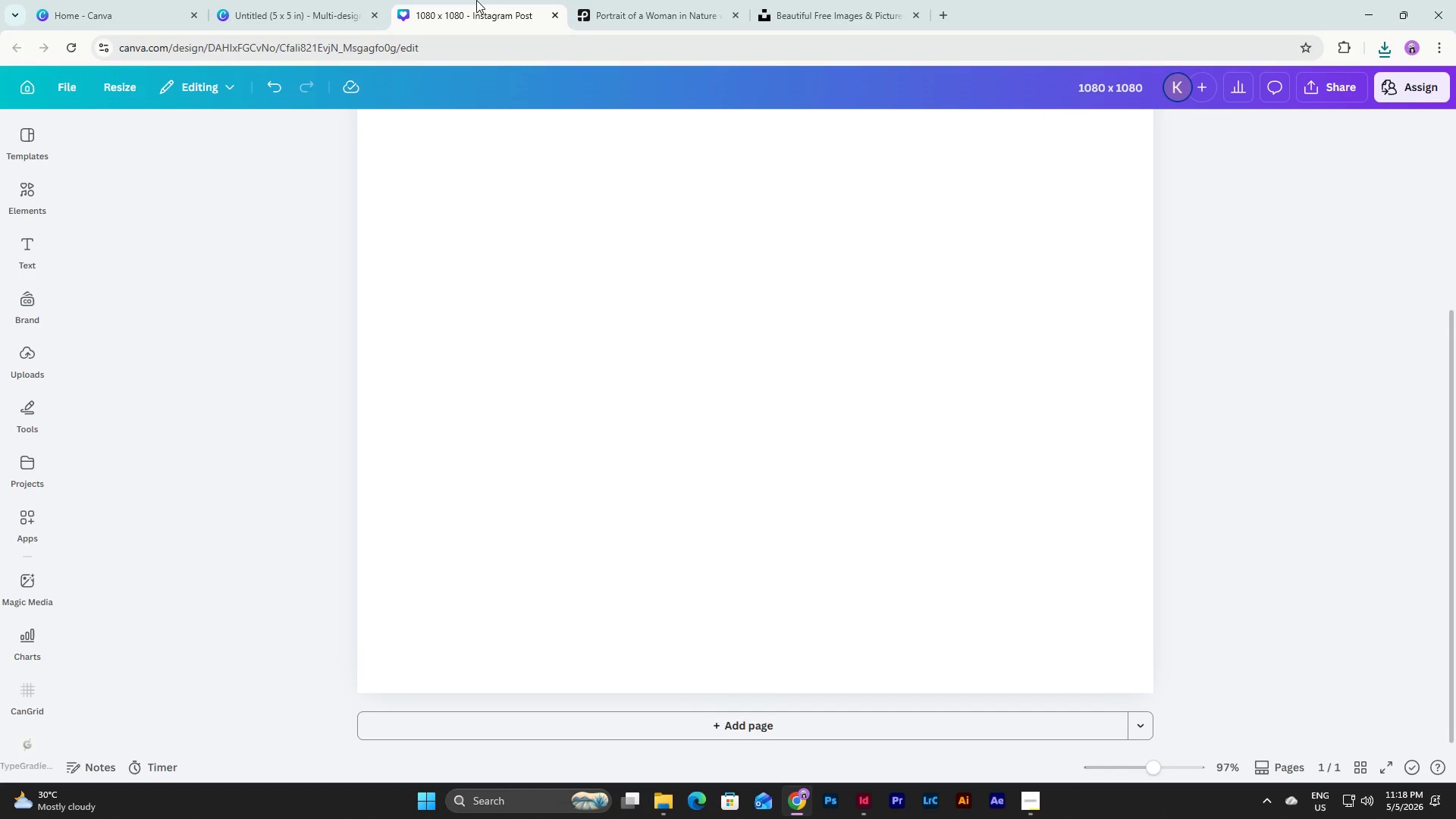 
double_click([278, 0])
 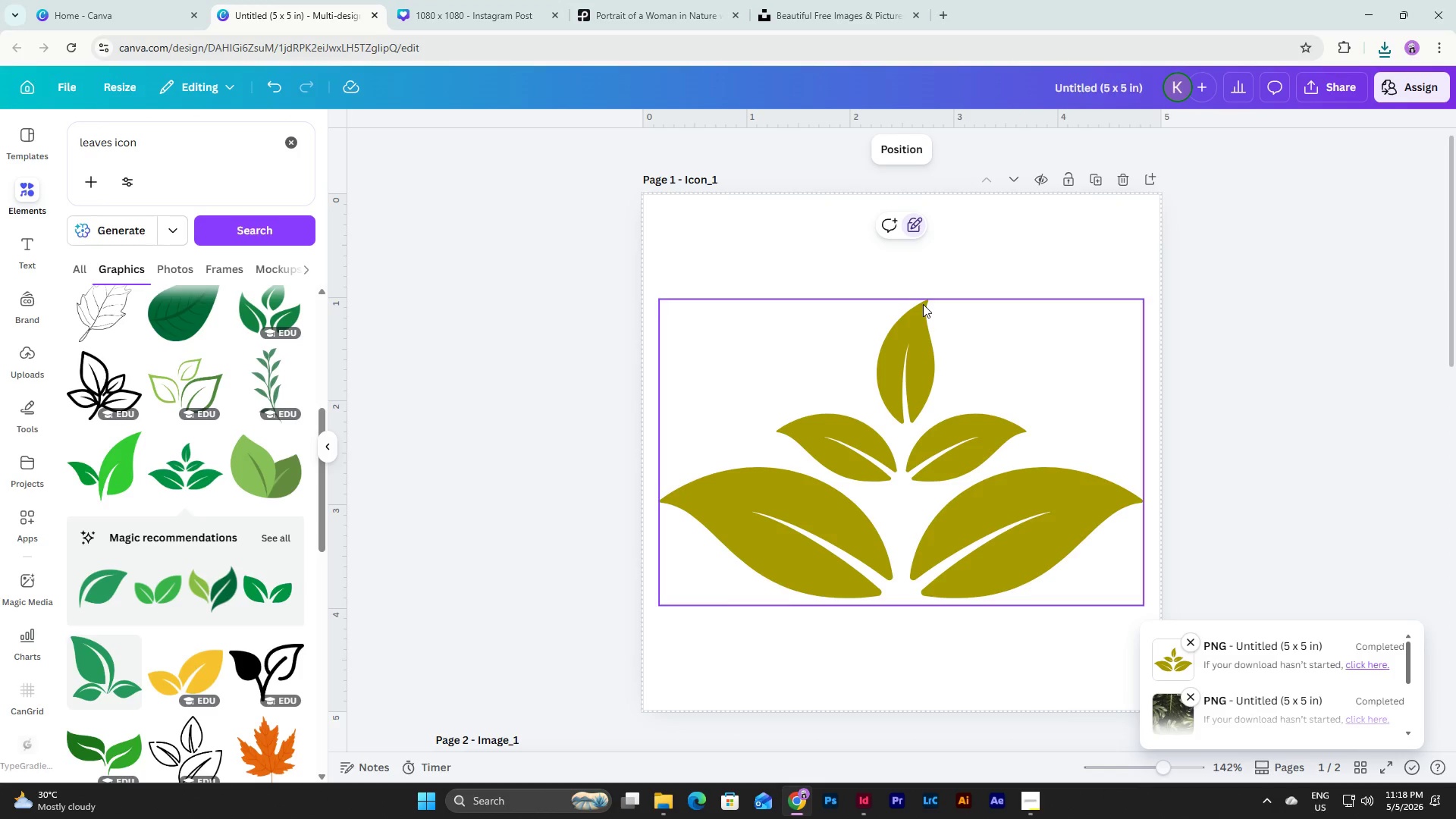 
scroll: coordinate [1008, 250], scroll_direction: down, amount: 24.0
 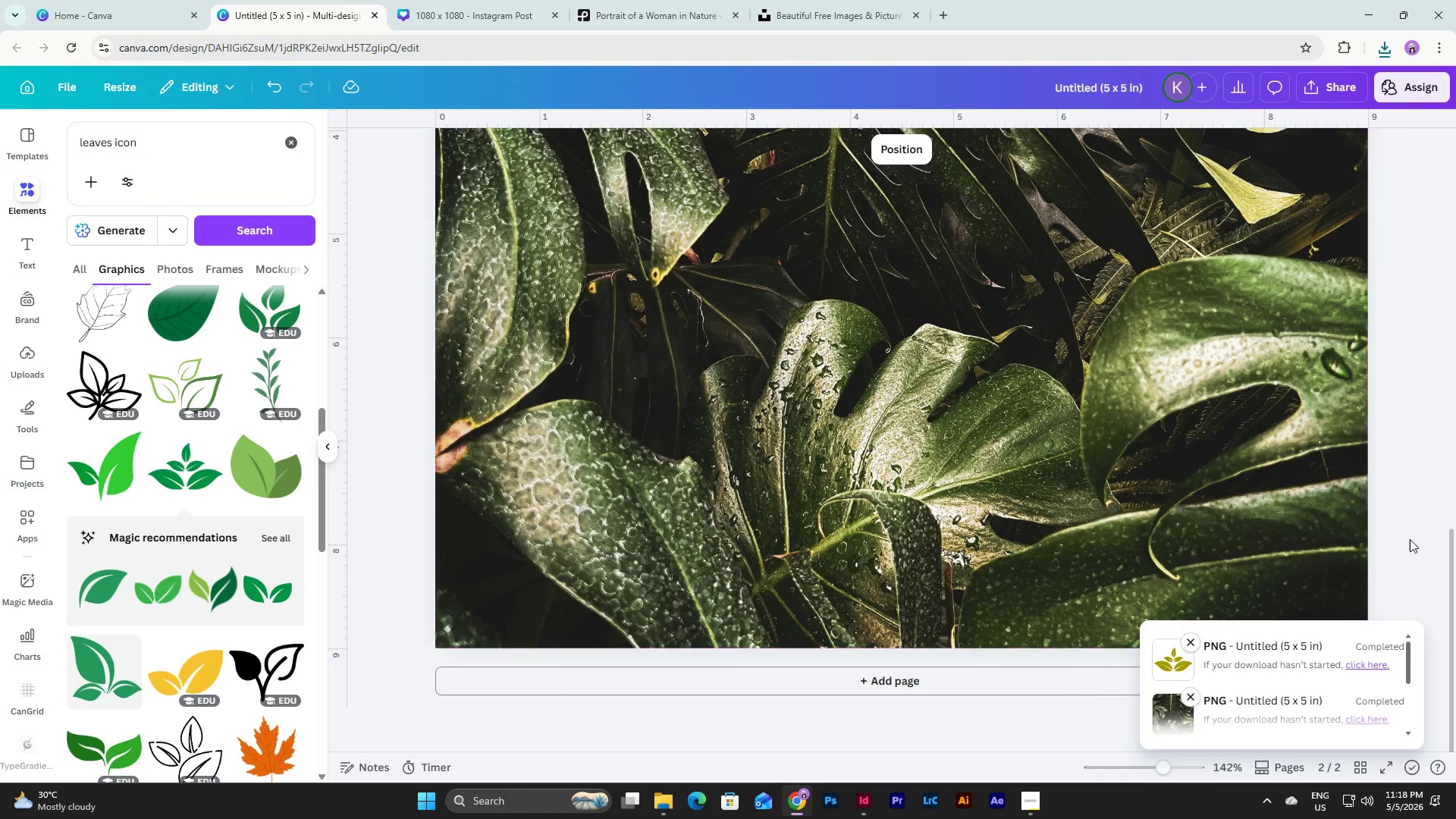 
left_click([1412, 542])
 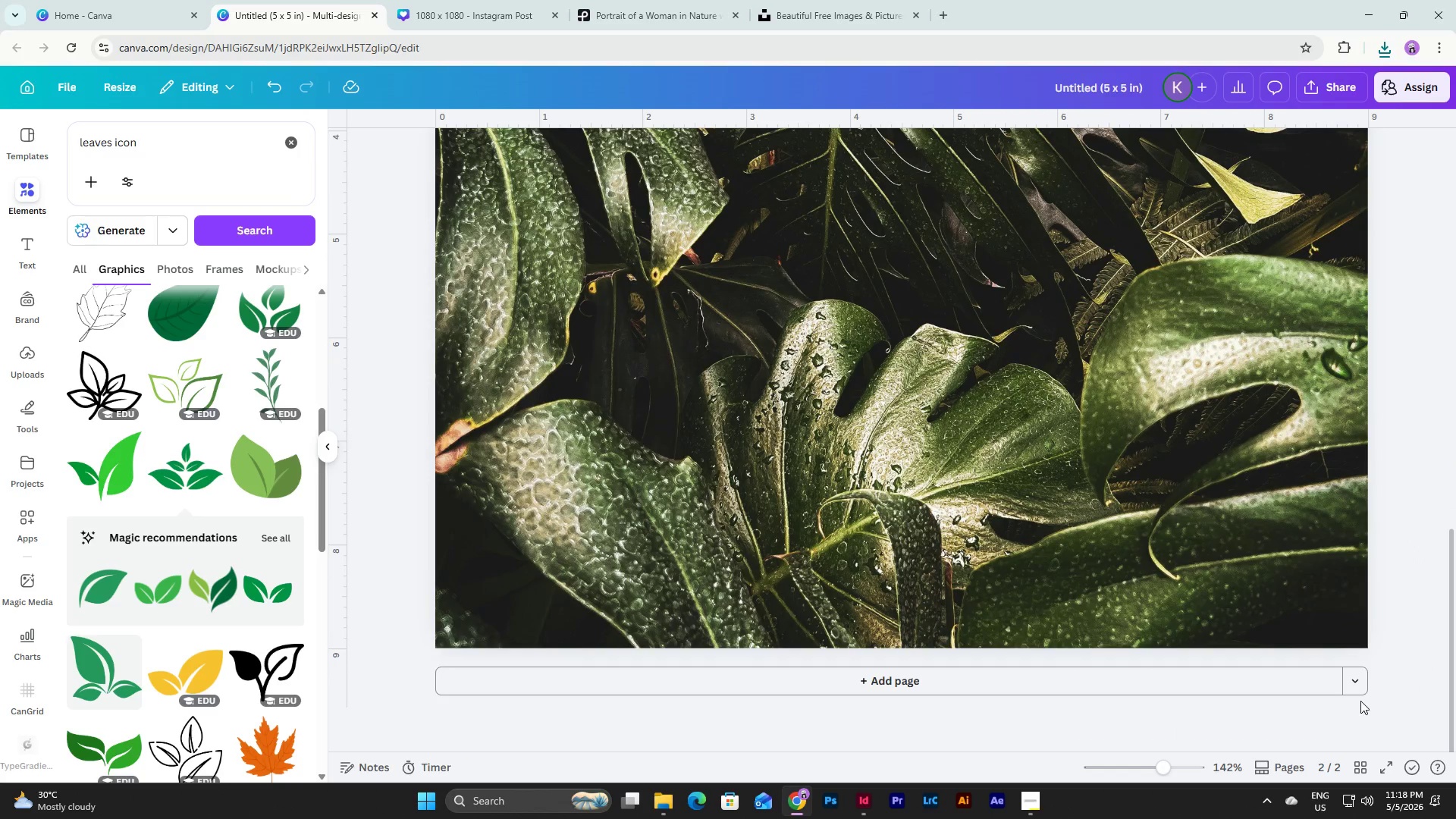 
left_click([1355, 683])
 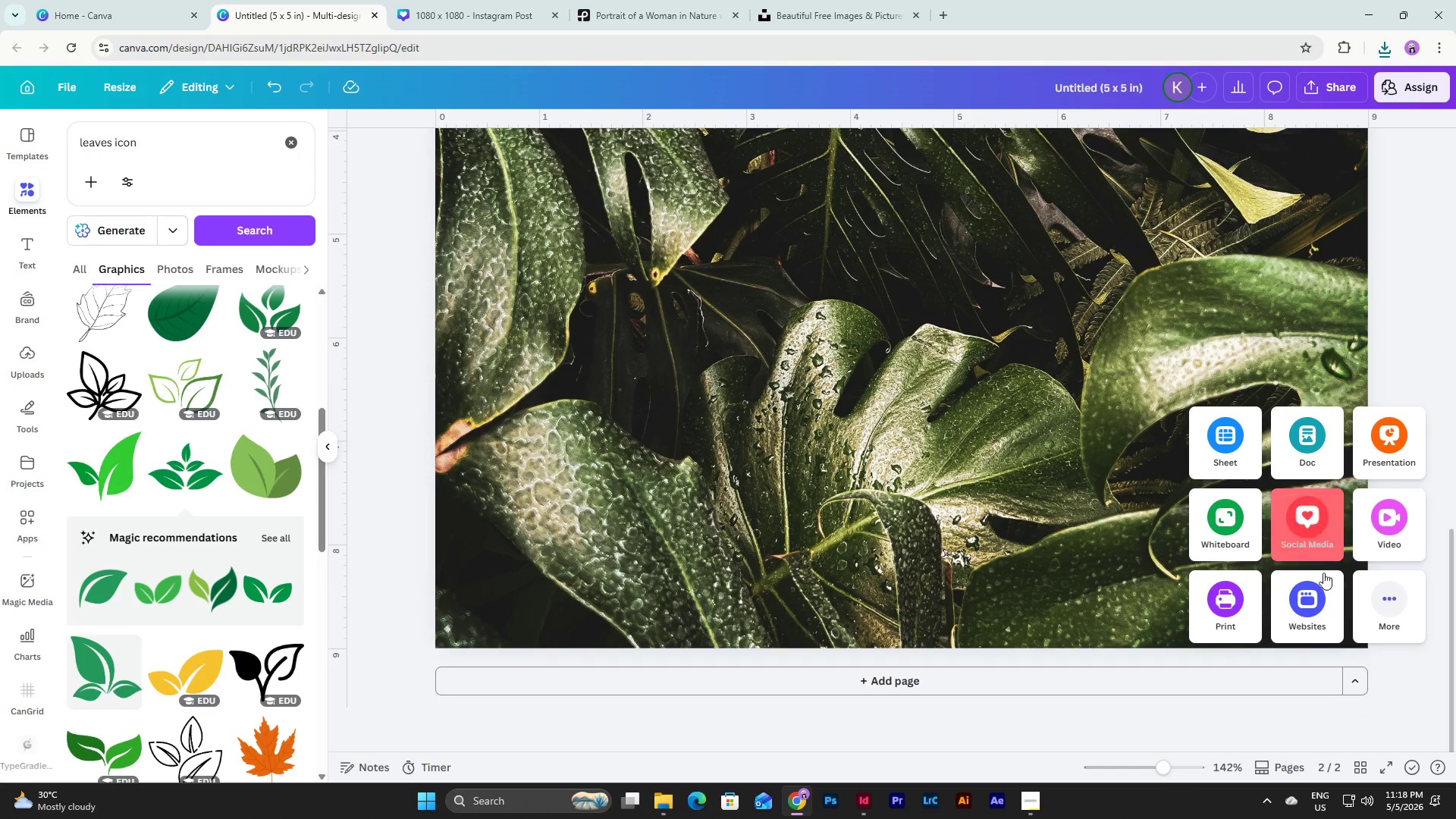 
left_click([1389, 615])
 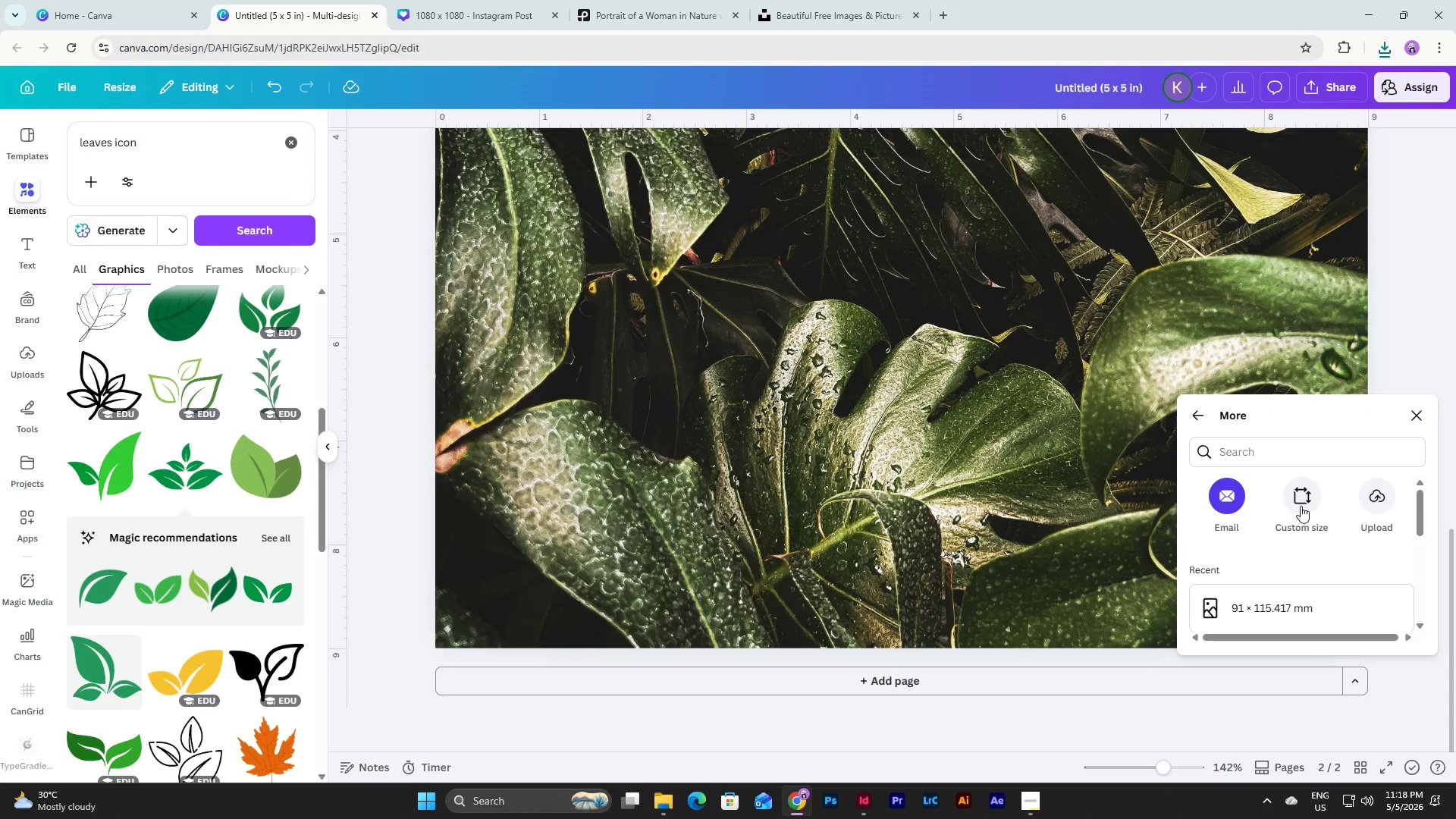 
left_click([1307, 494])
 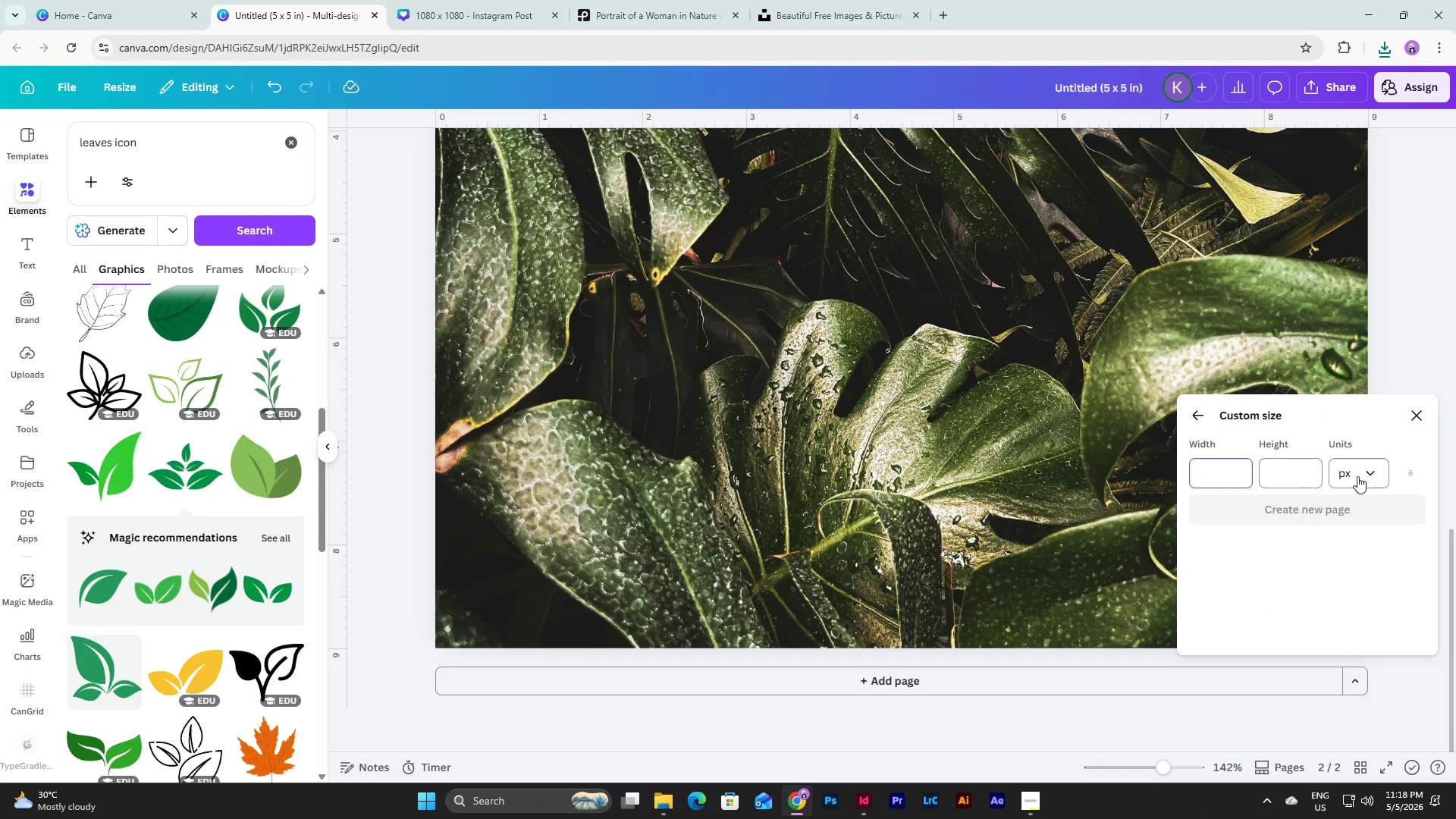 
left_click([1363, 474])
 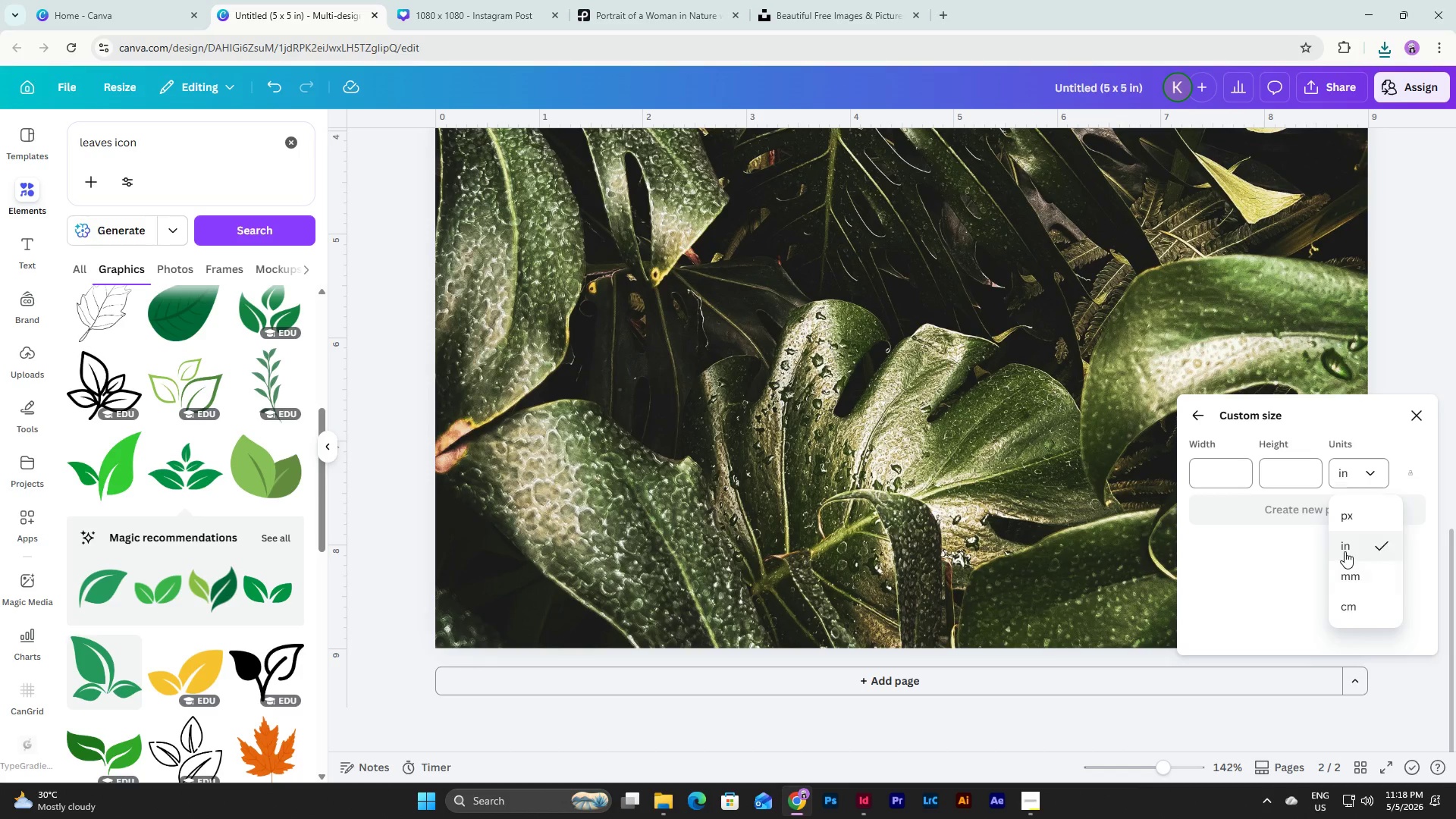 
double_click([1228, 470])
 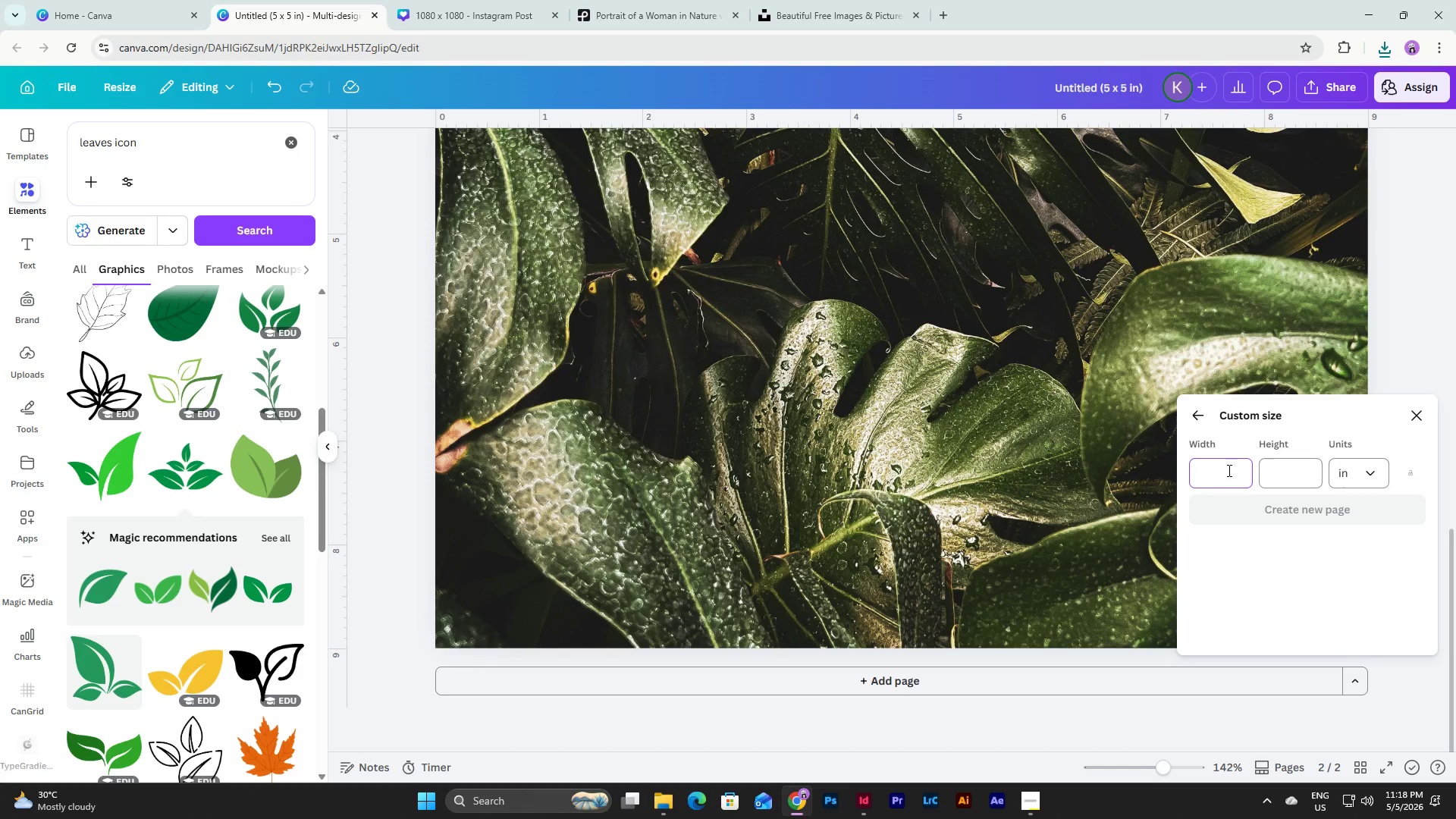 
key(Numpad2)
 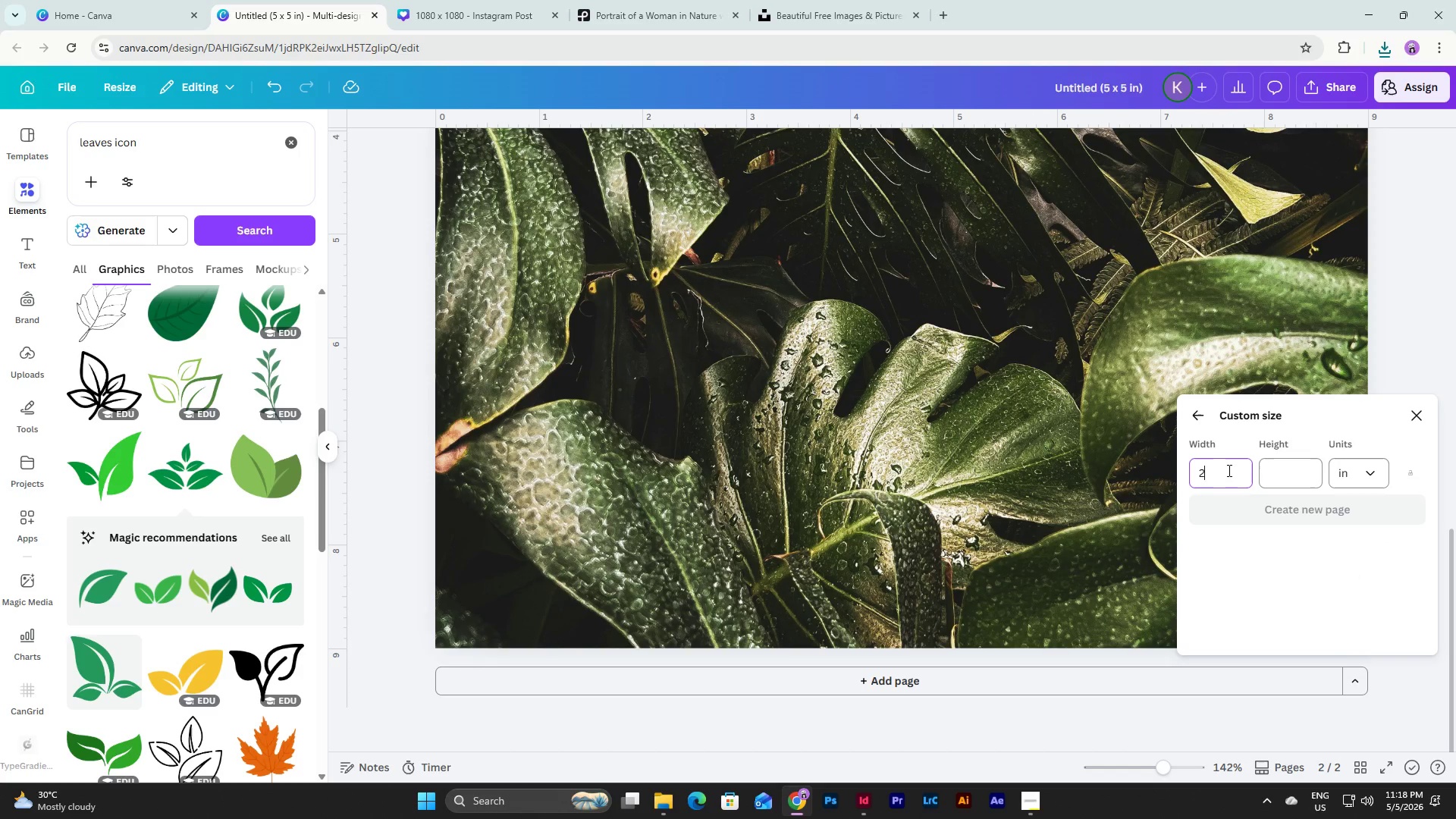 
key(NumpadDecimal)
 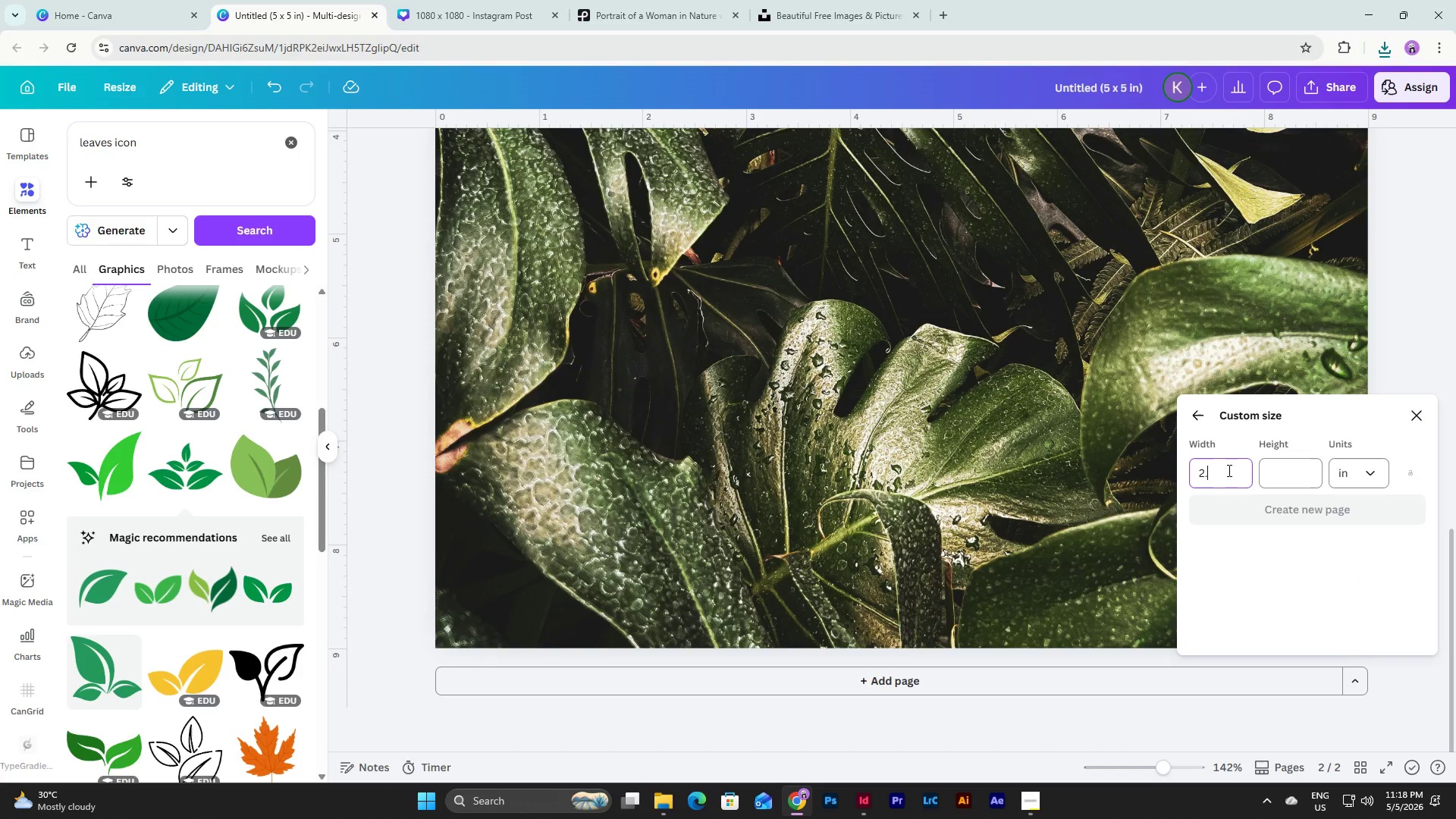 
key(Numpad2)
 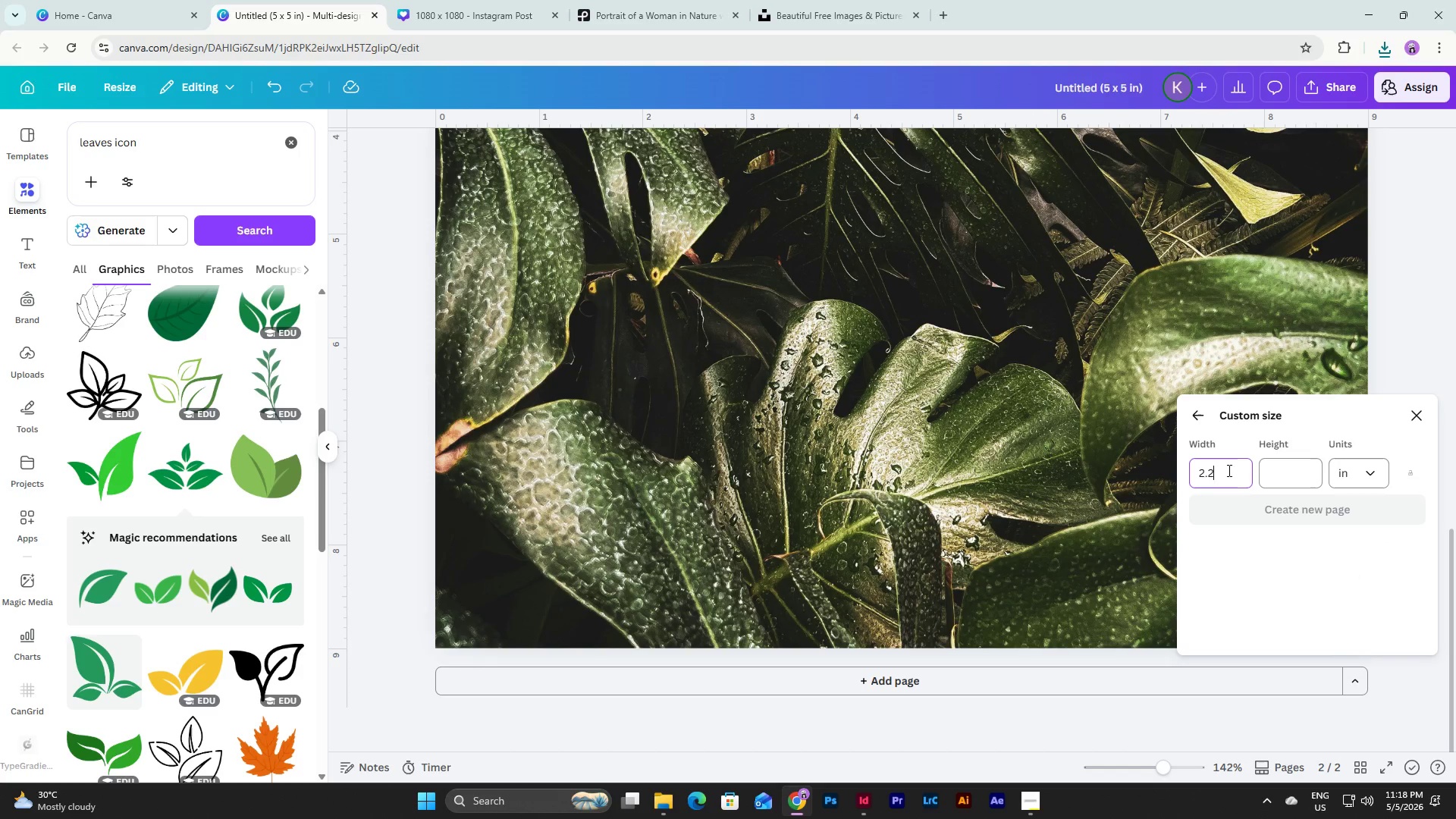 
key(Numpad5)
 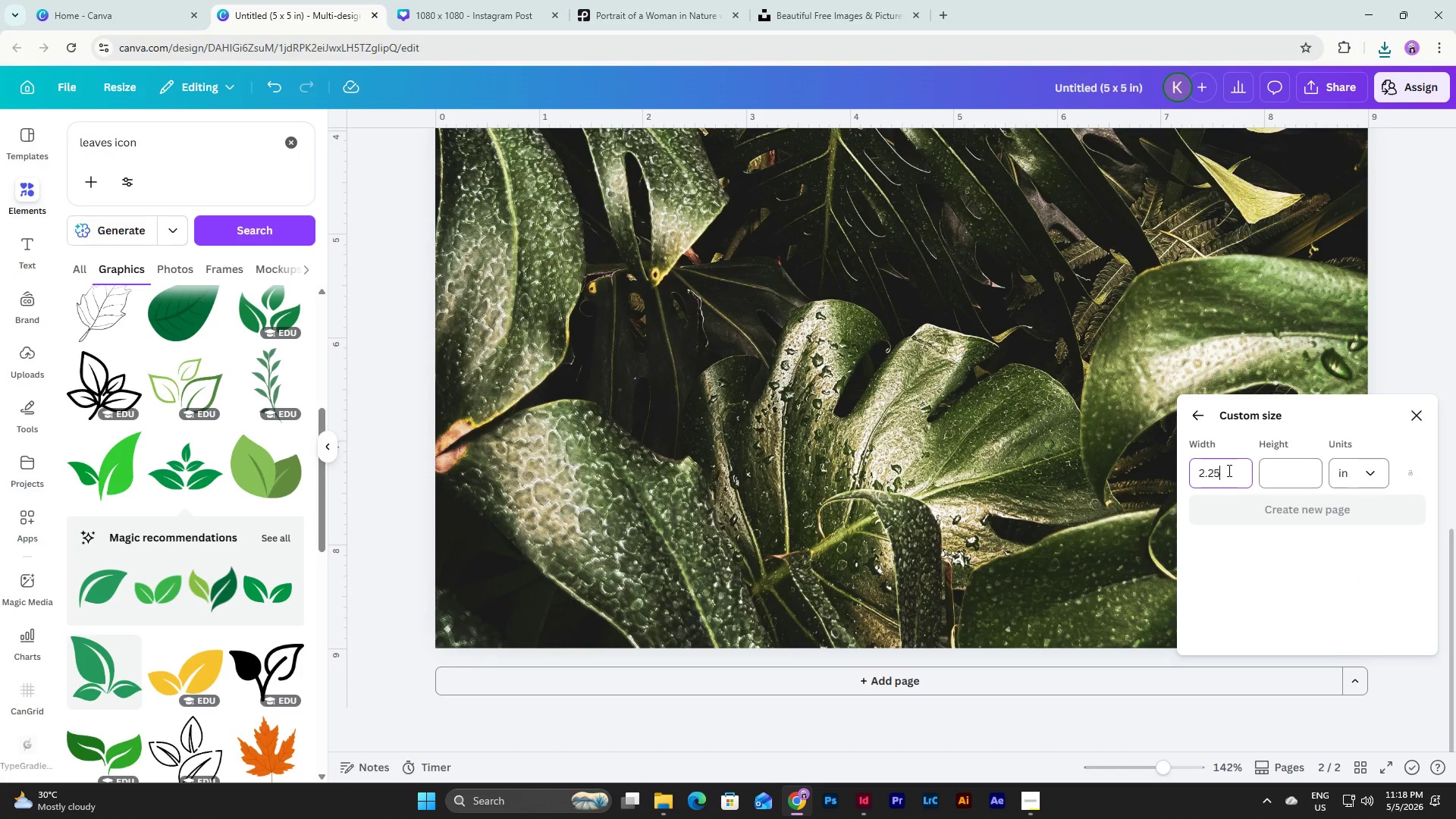 
key(Tab)
 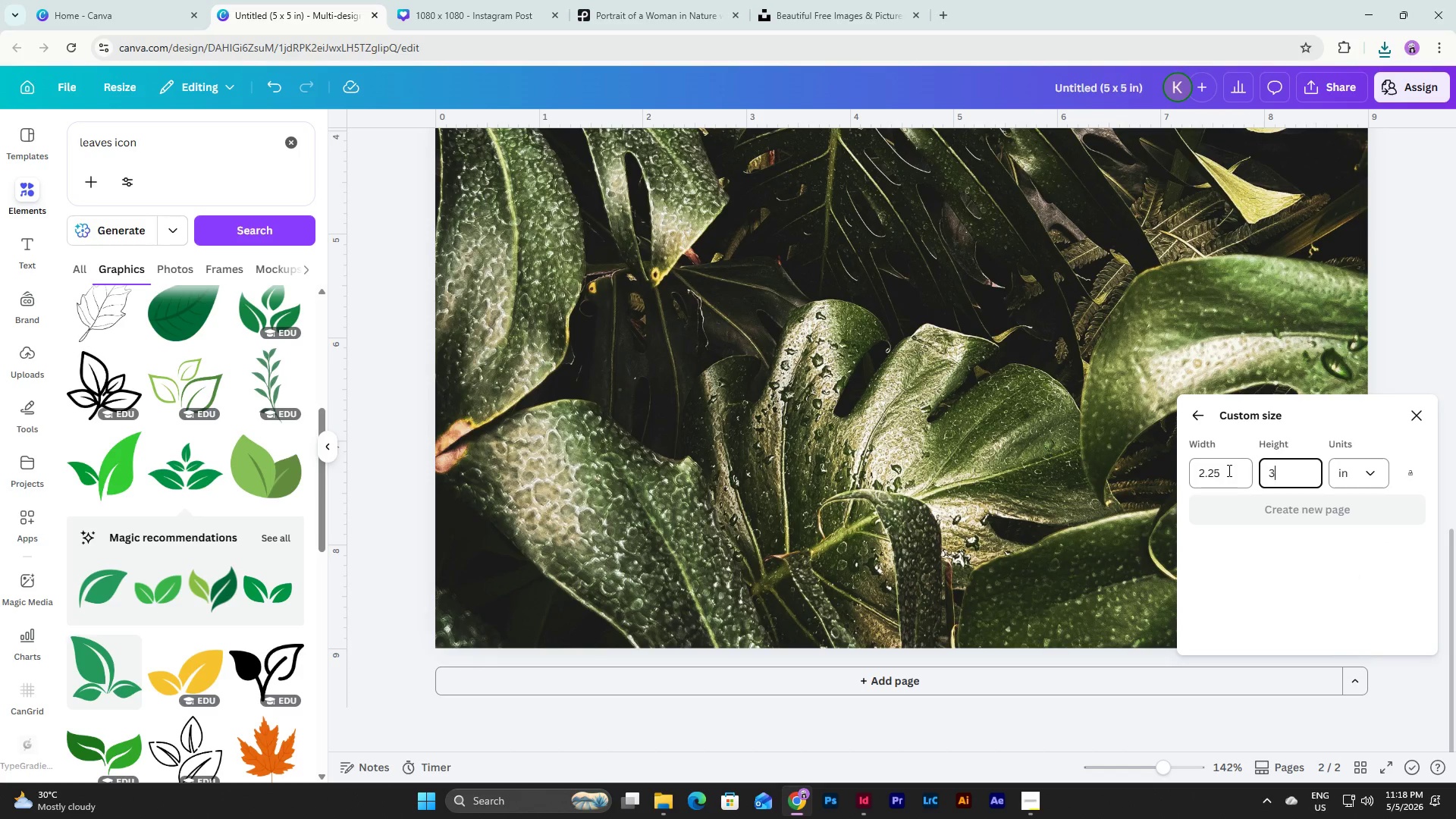 
key(Numpad3)
 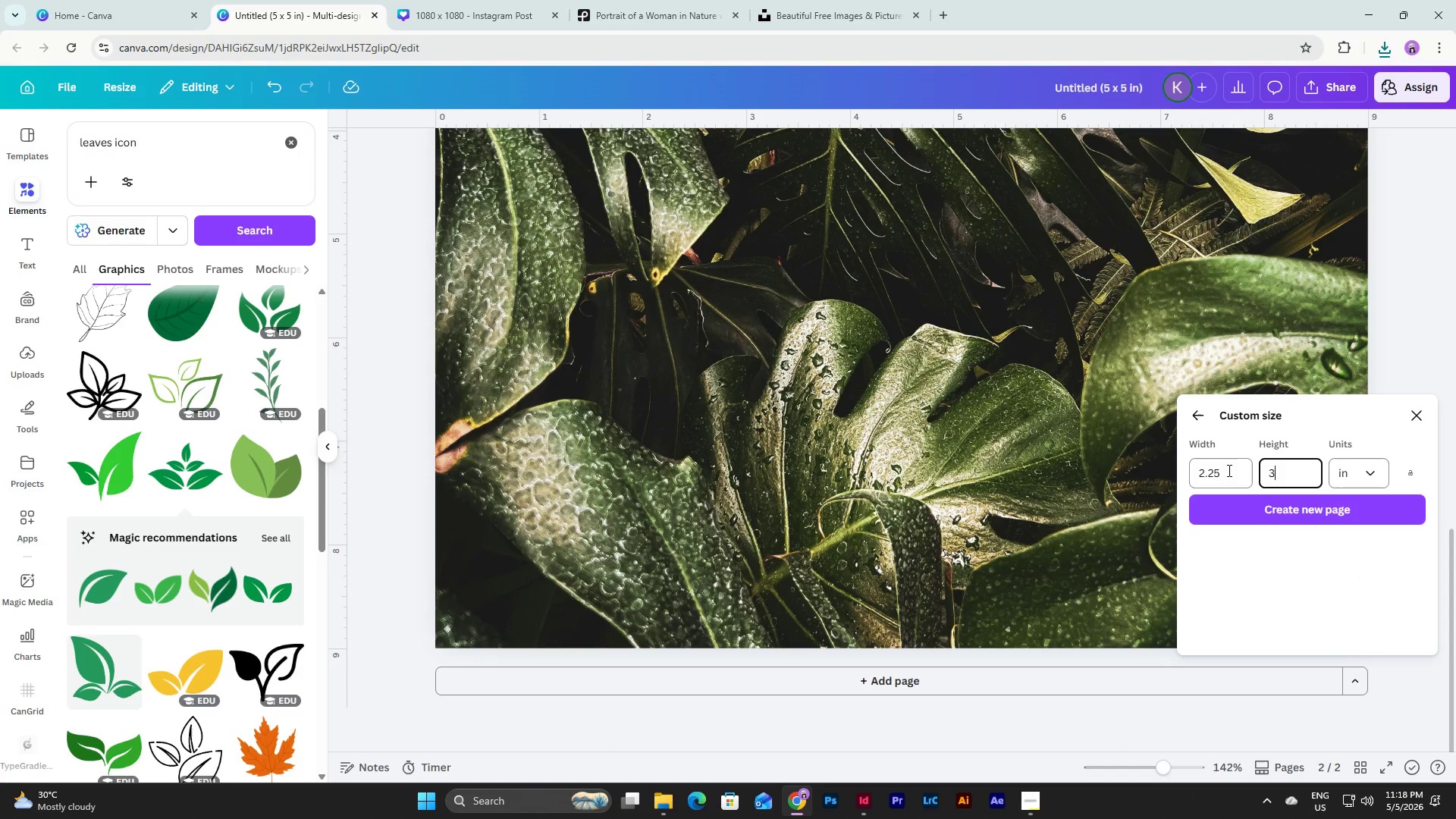 
key(NumpadEnter)
 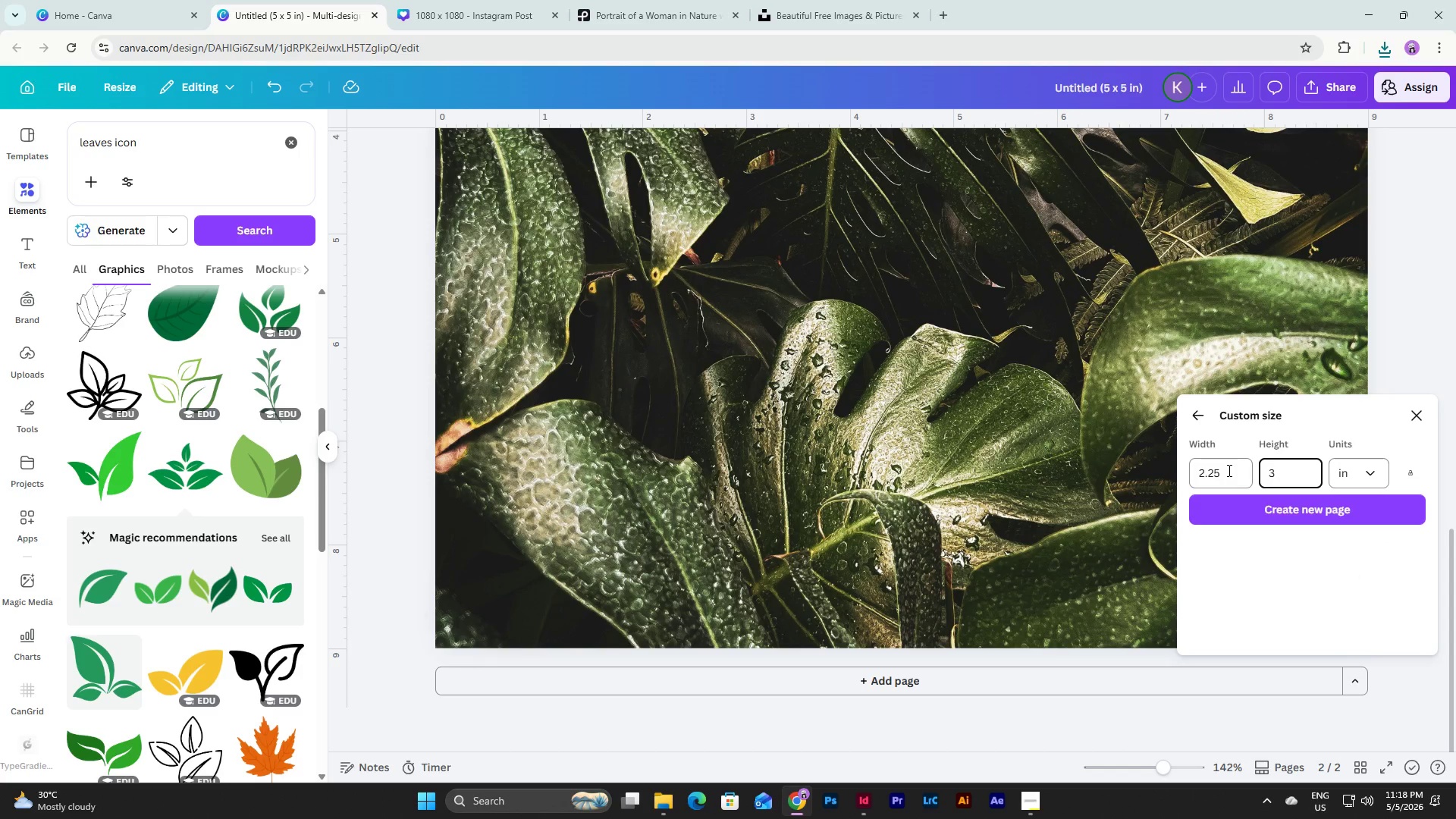 
key(Backspace)
 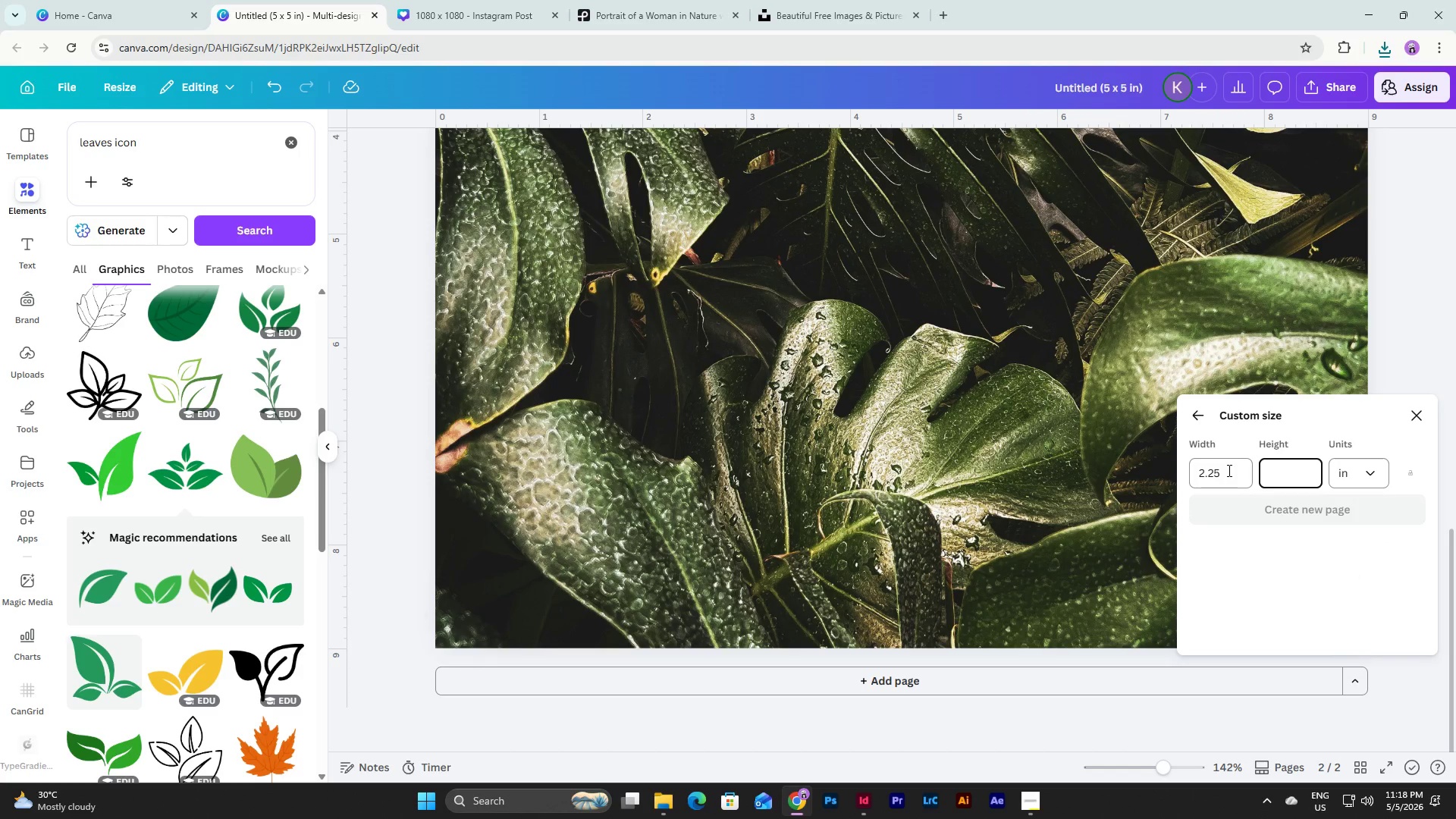 
key(Numpad2)
 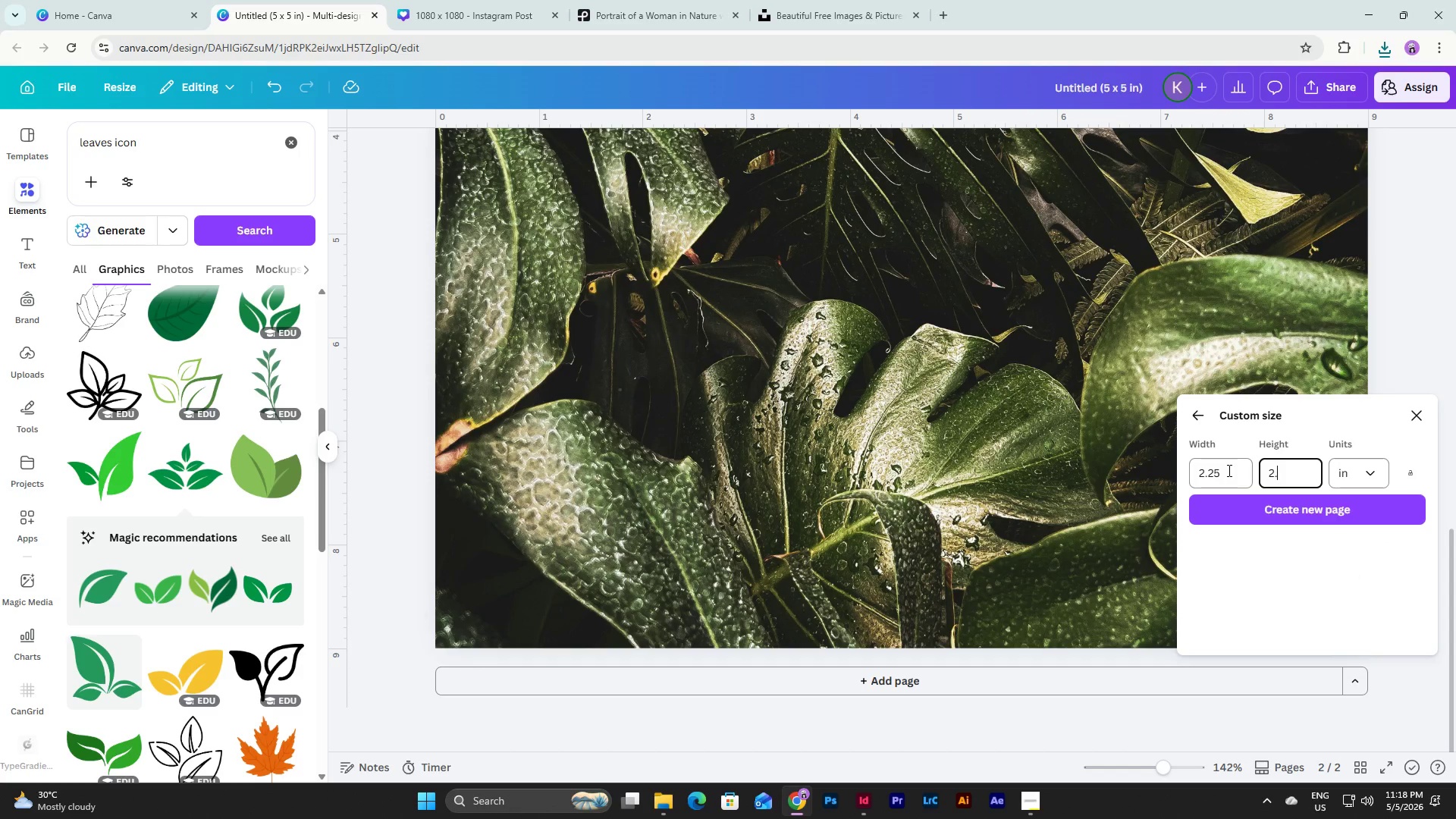 
key(NumpadDecimal)
 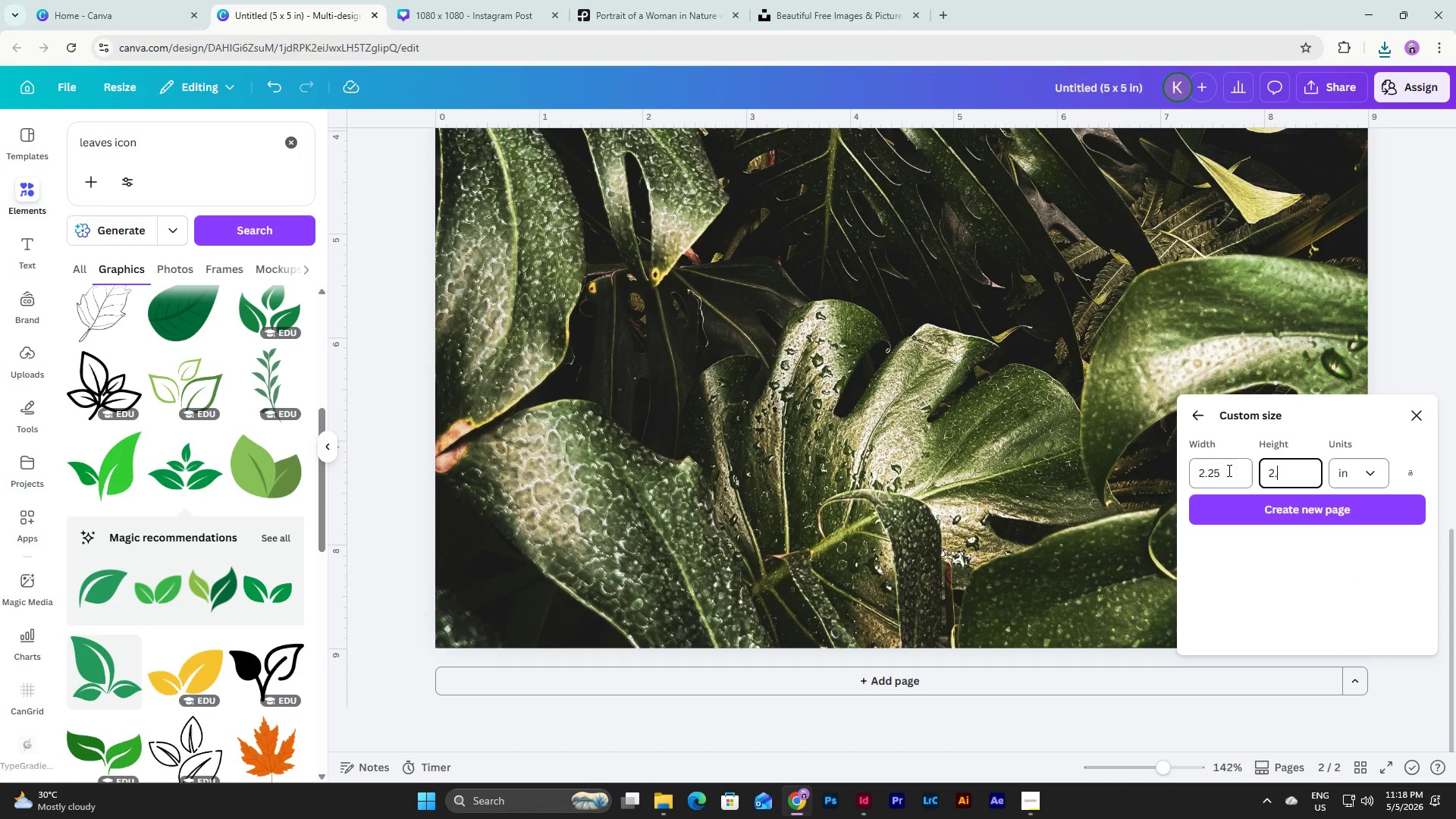 
key(Numpad2)
 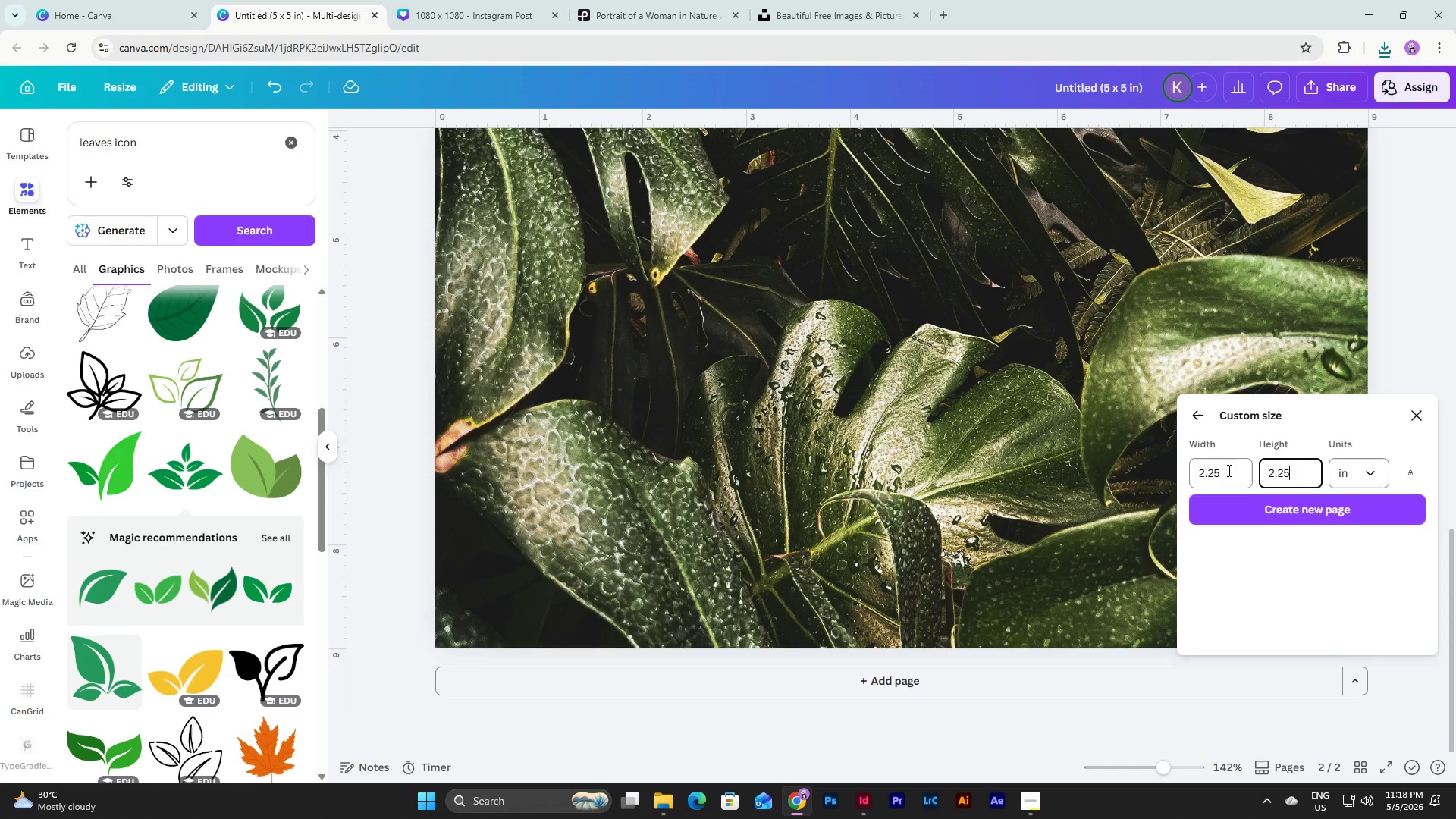 
key(Numpad5)
 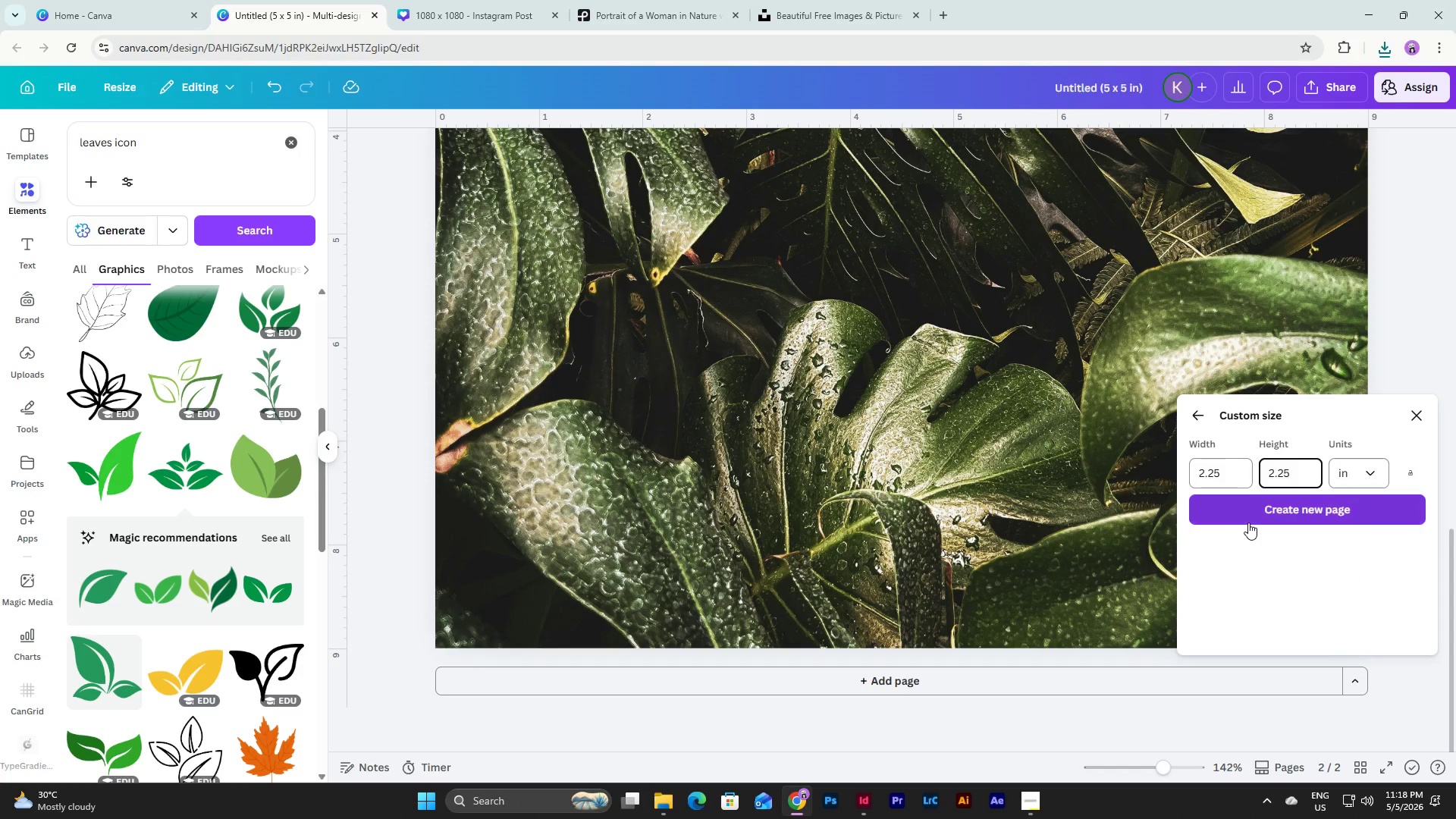 
left_click([1249, 522])
 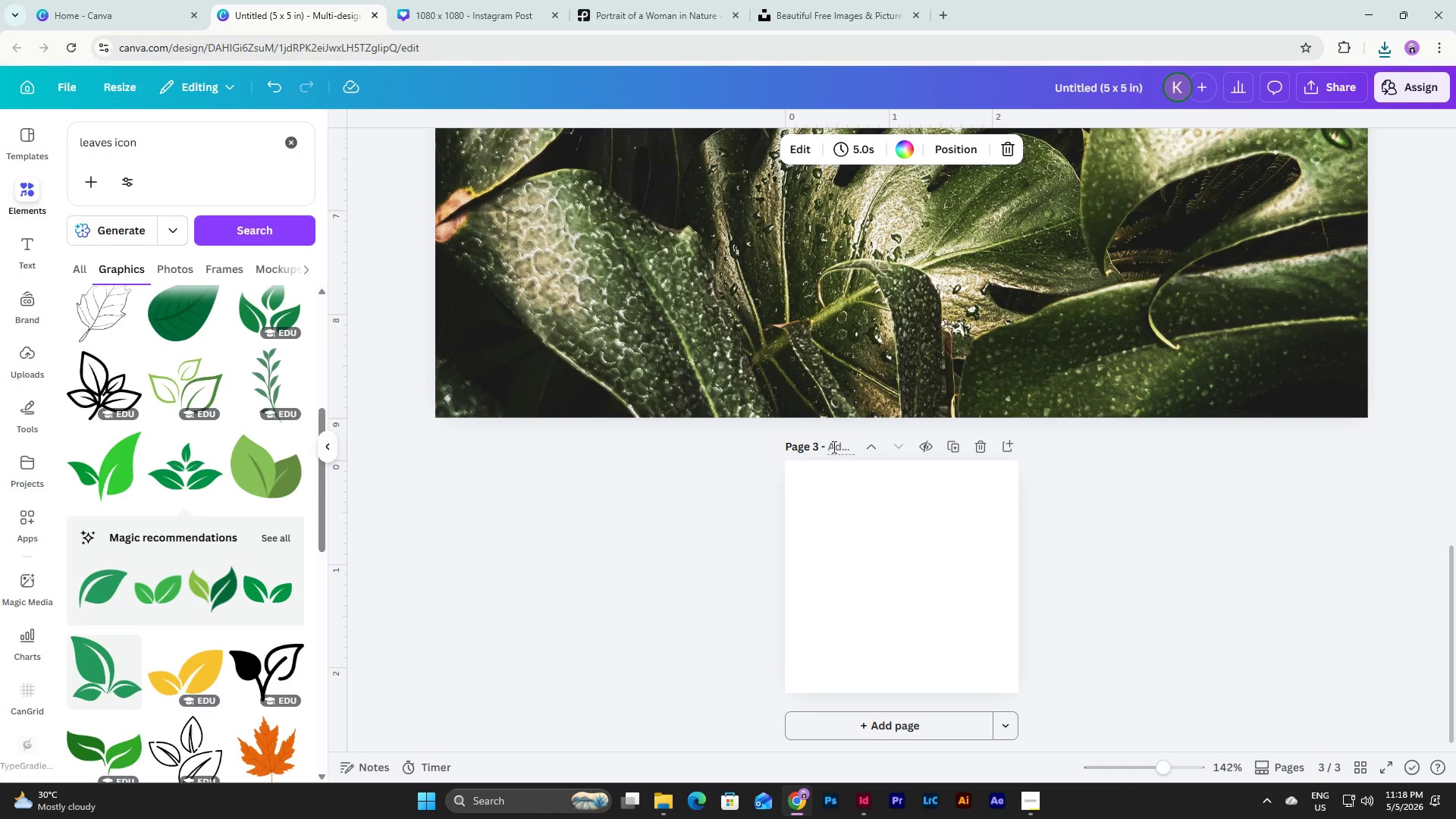 
type(Image_2)
 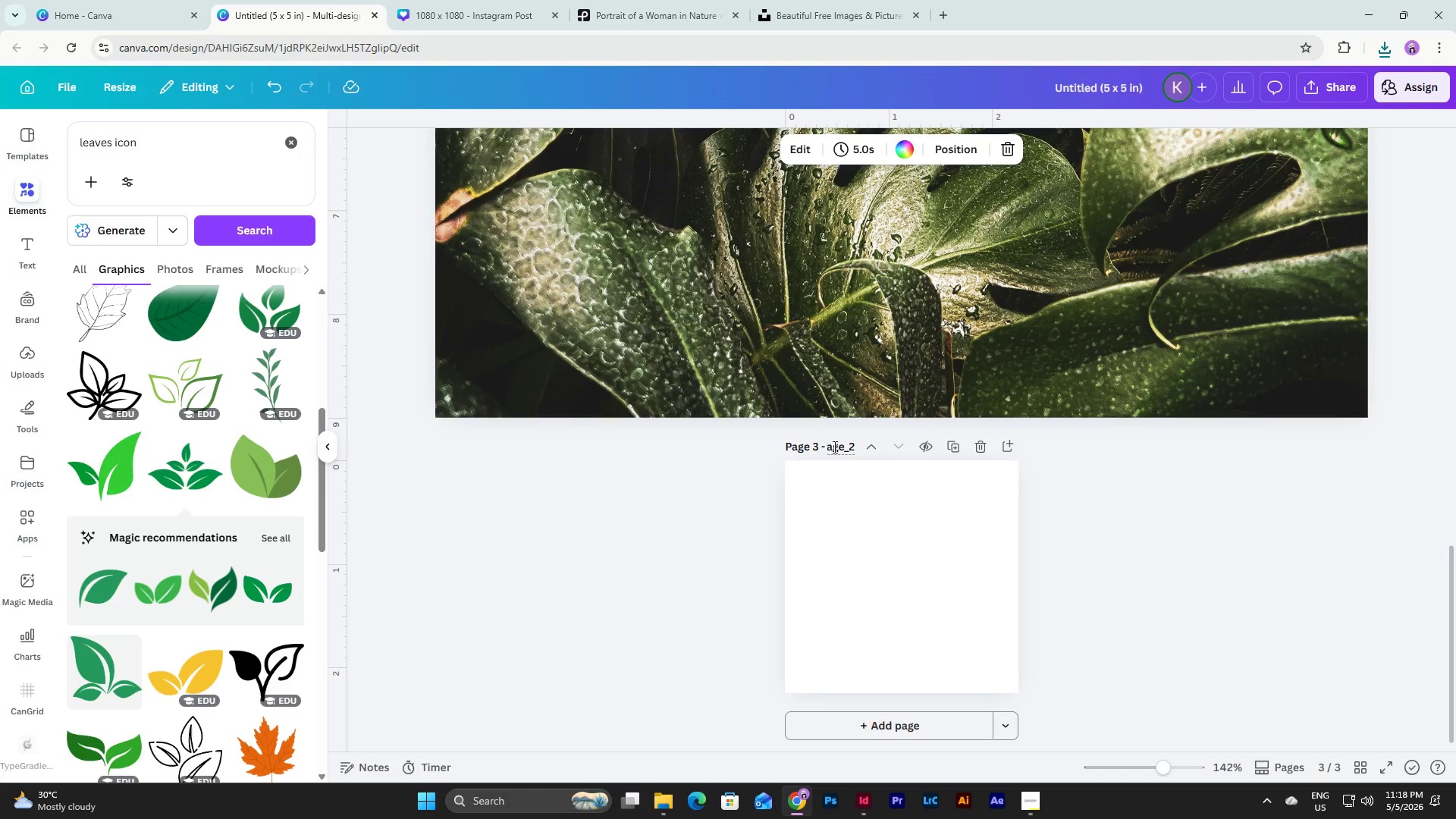 
left_click([31, 361])
 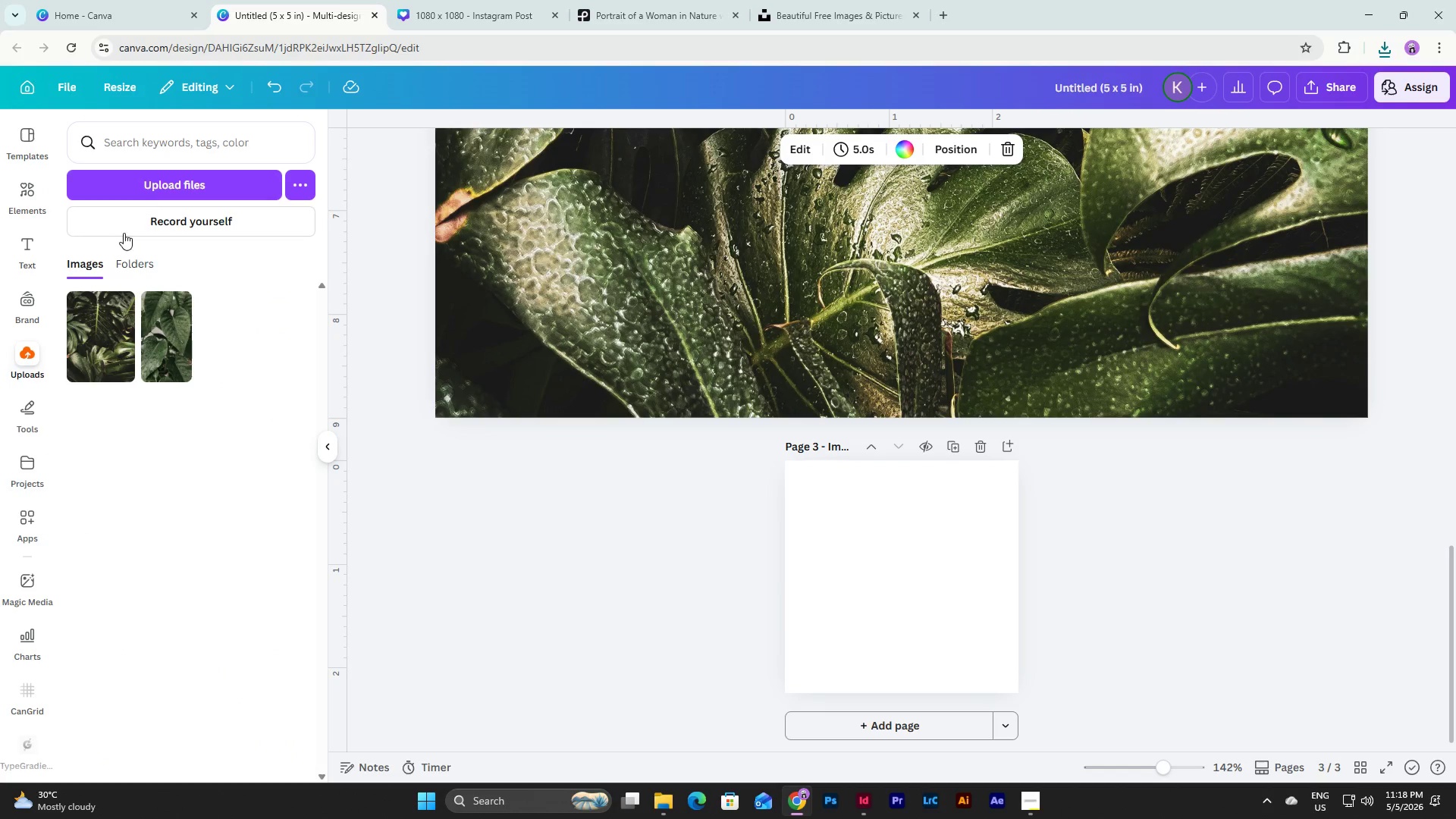 
left_click([153, 185])
 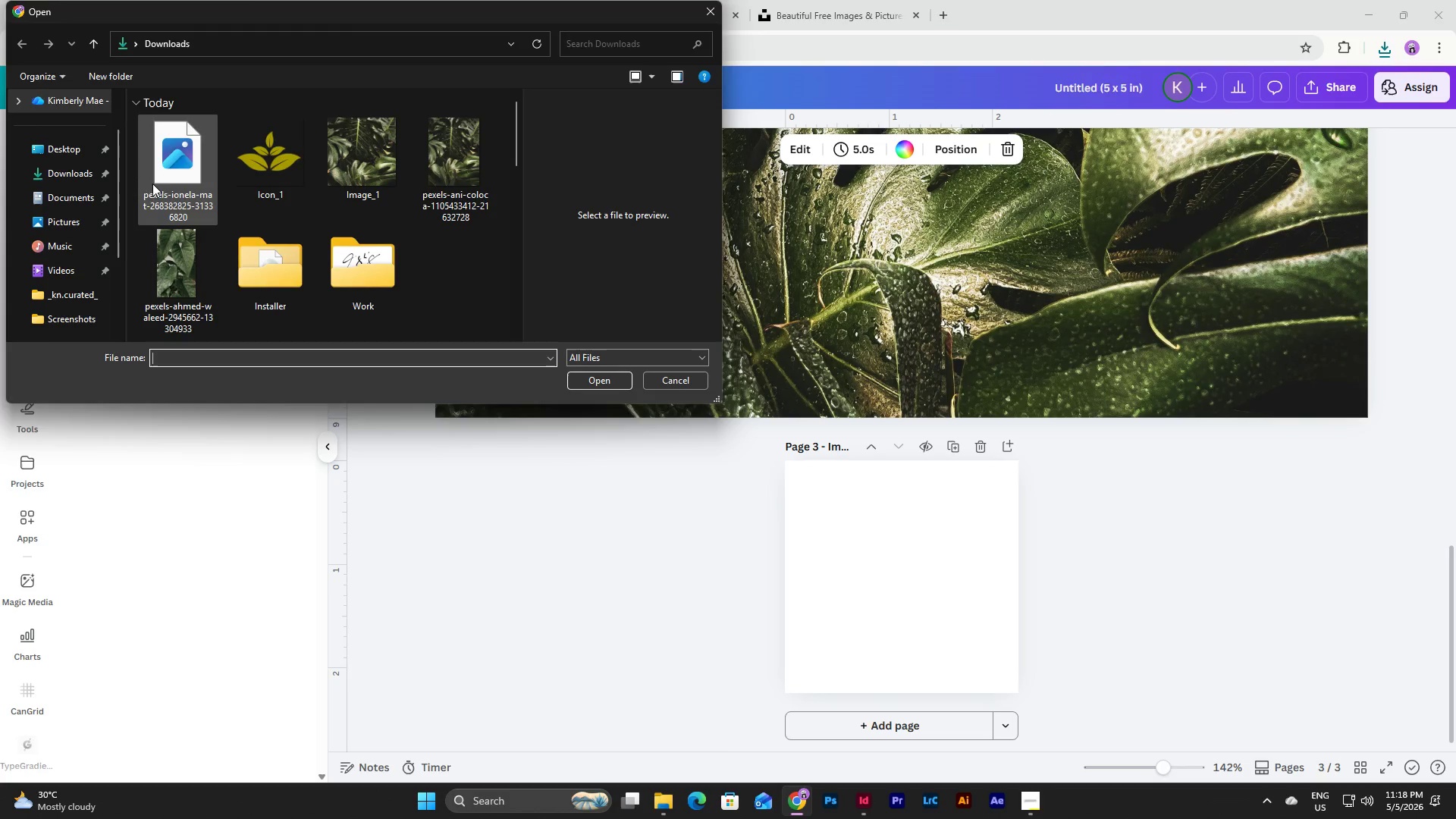 
left_click([175, 148])
 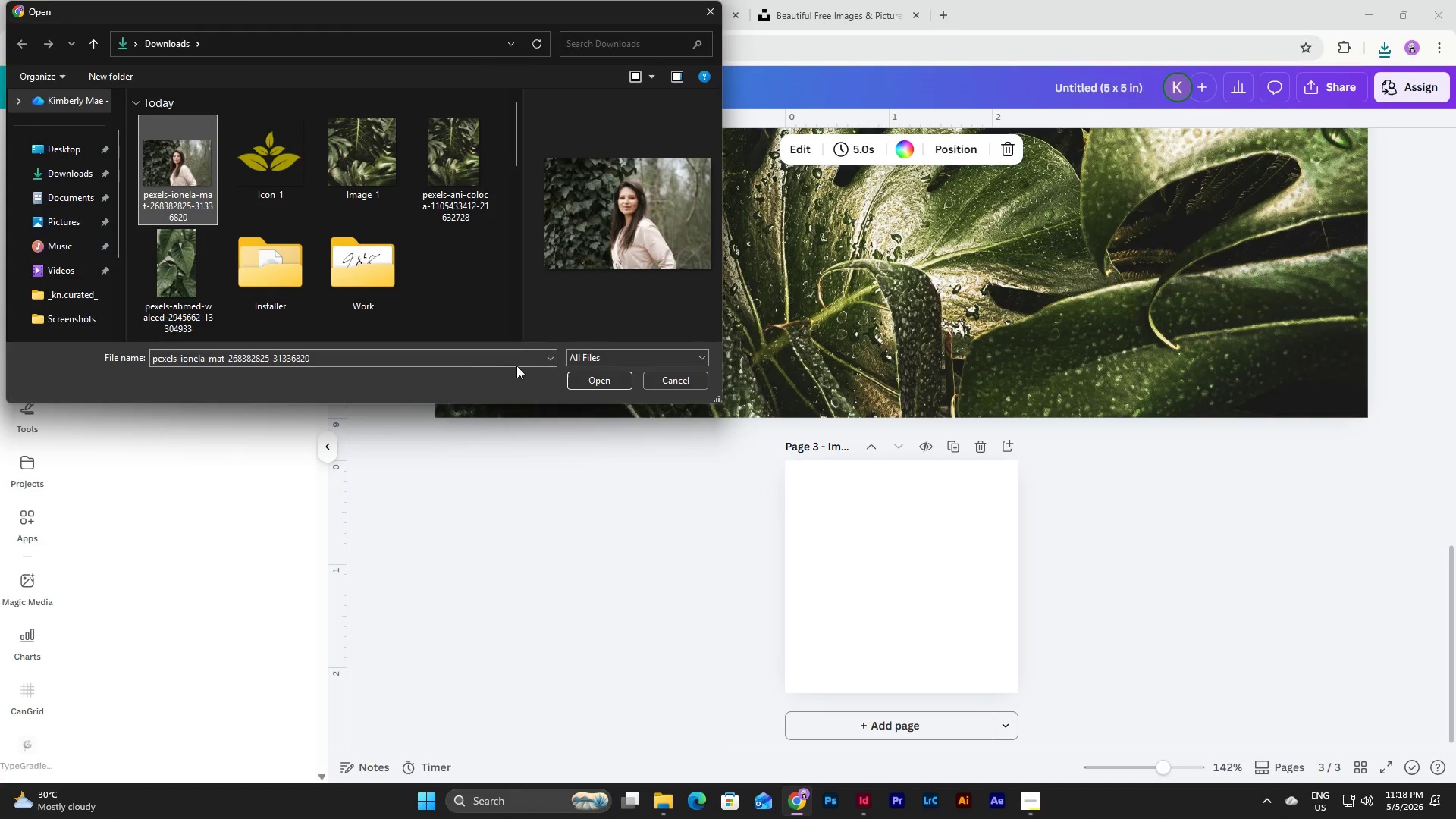 
left_click([595, 378])
 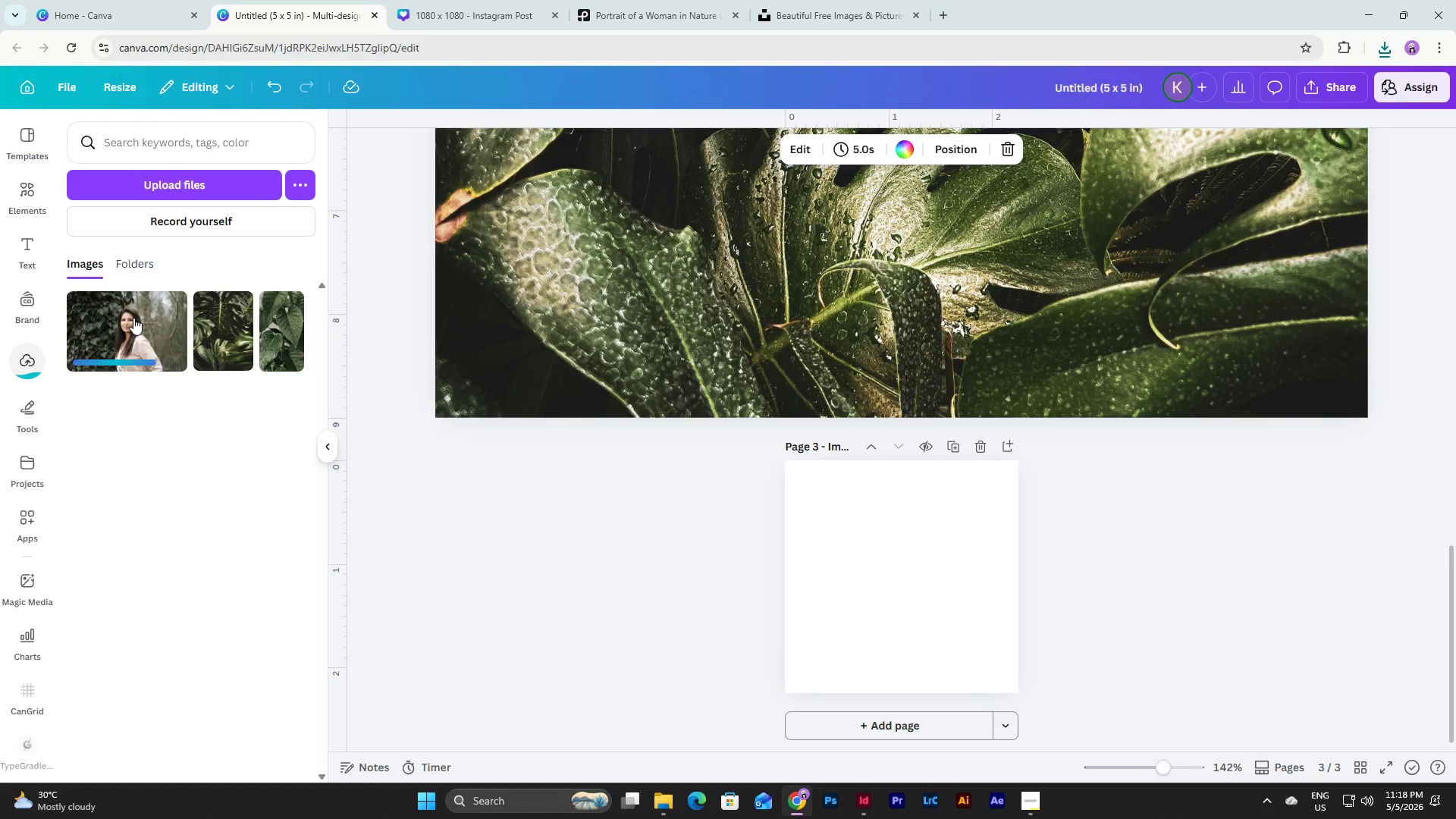 
left_click([136, 310])
 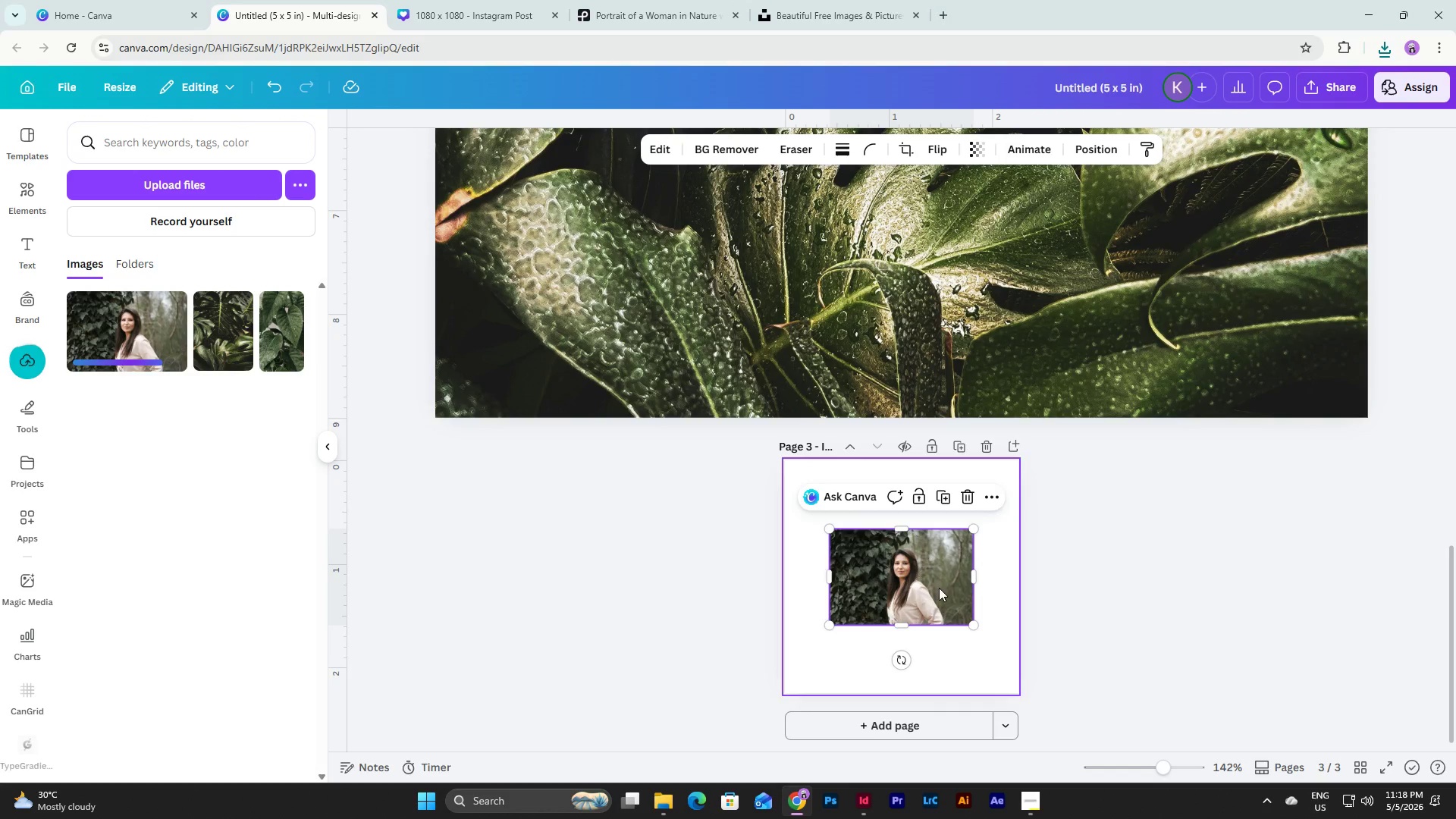 
left_click_drag(start_coordinate=[893, 569], to_coordinate=[852, 503])
 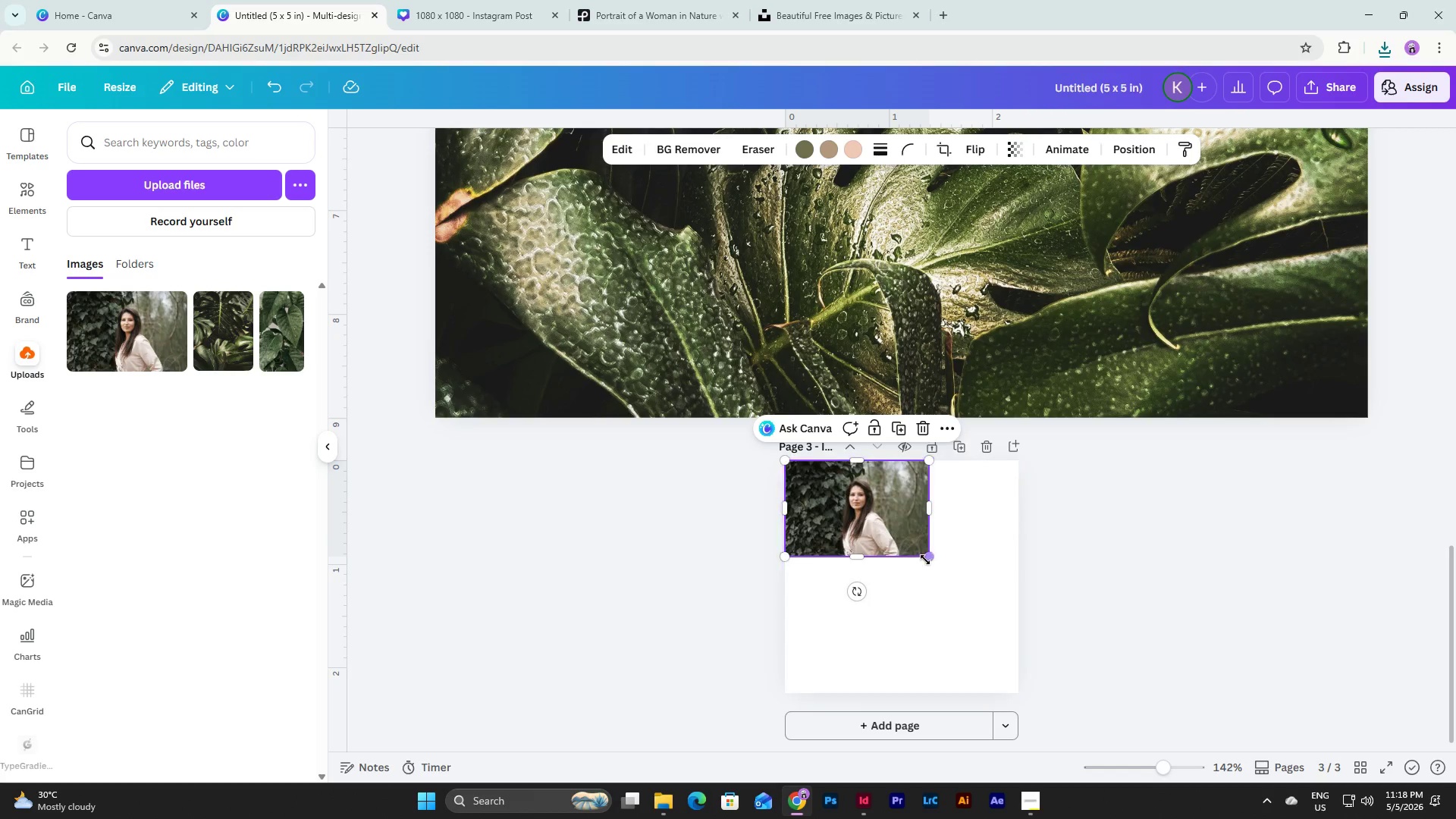 
left_click_drag(start_coordinate=[925, 560], to_coordinate=[1022, 601])
 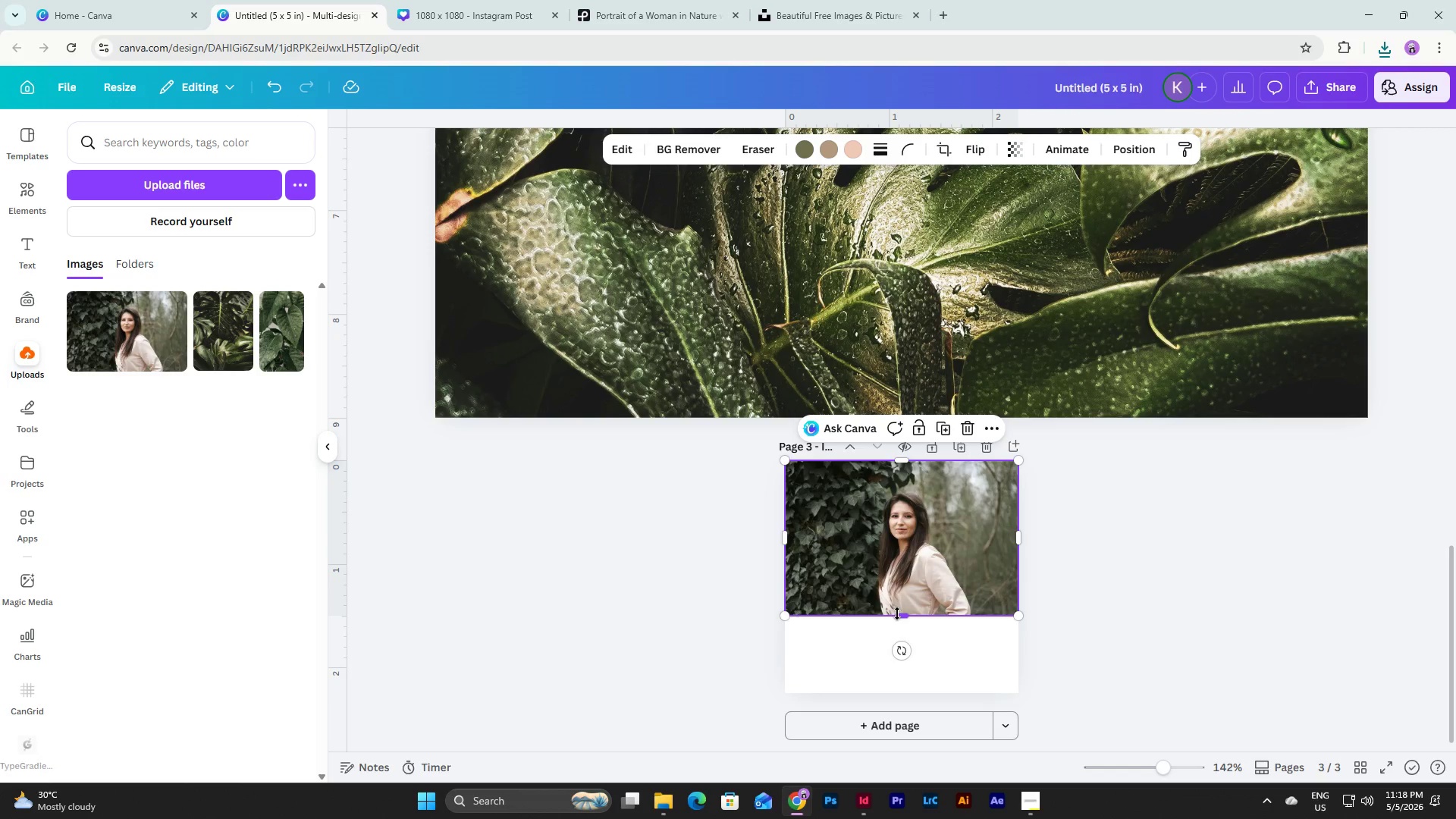 
left_click_drag(start_coordinate=[897, 613], to_coordinate=[913, 695])
 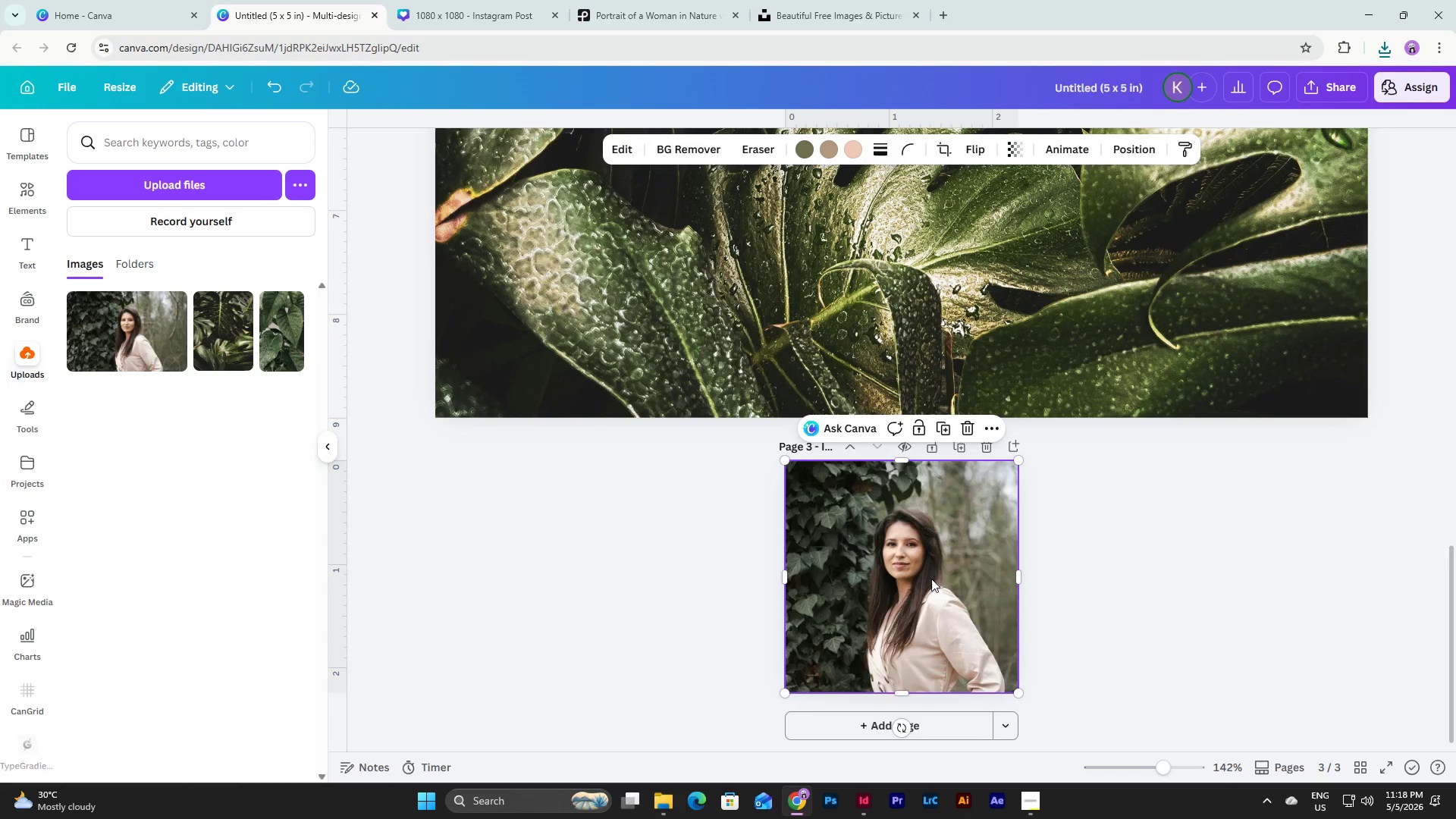 
double_click([931, 579])
 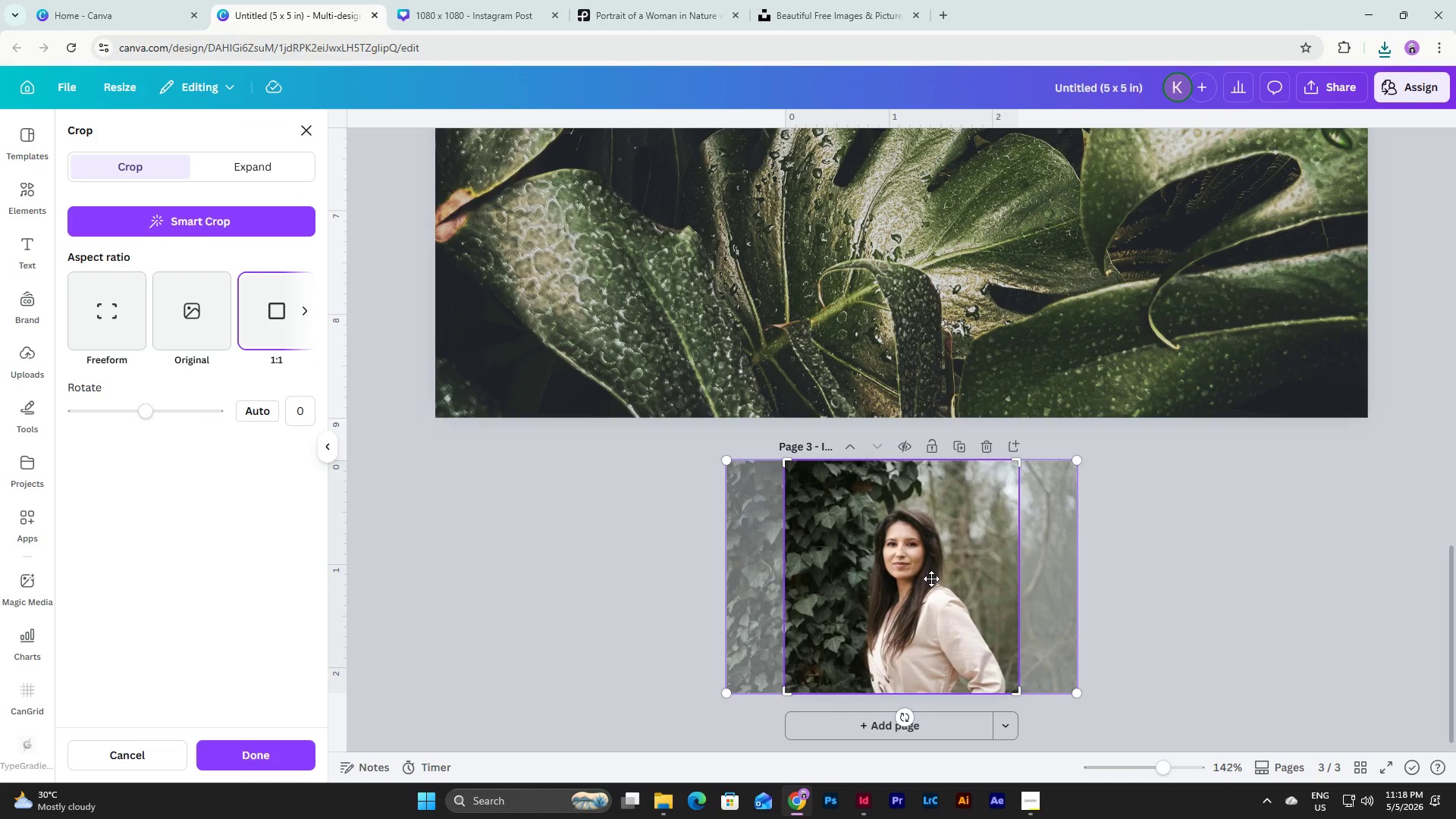 
left_click_drag(start_coordinate=[931, 579], to_coordinate=[910, 579])
 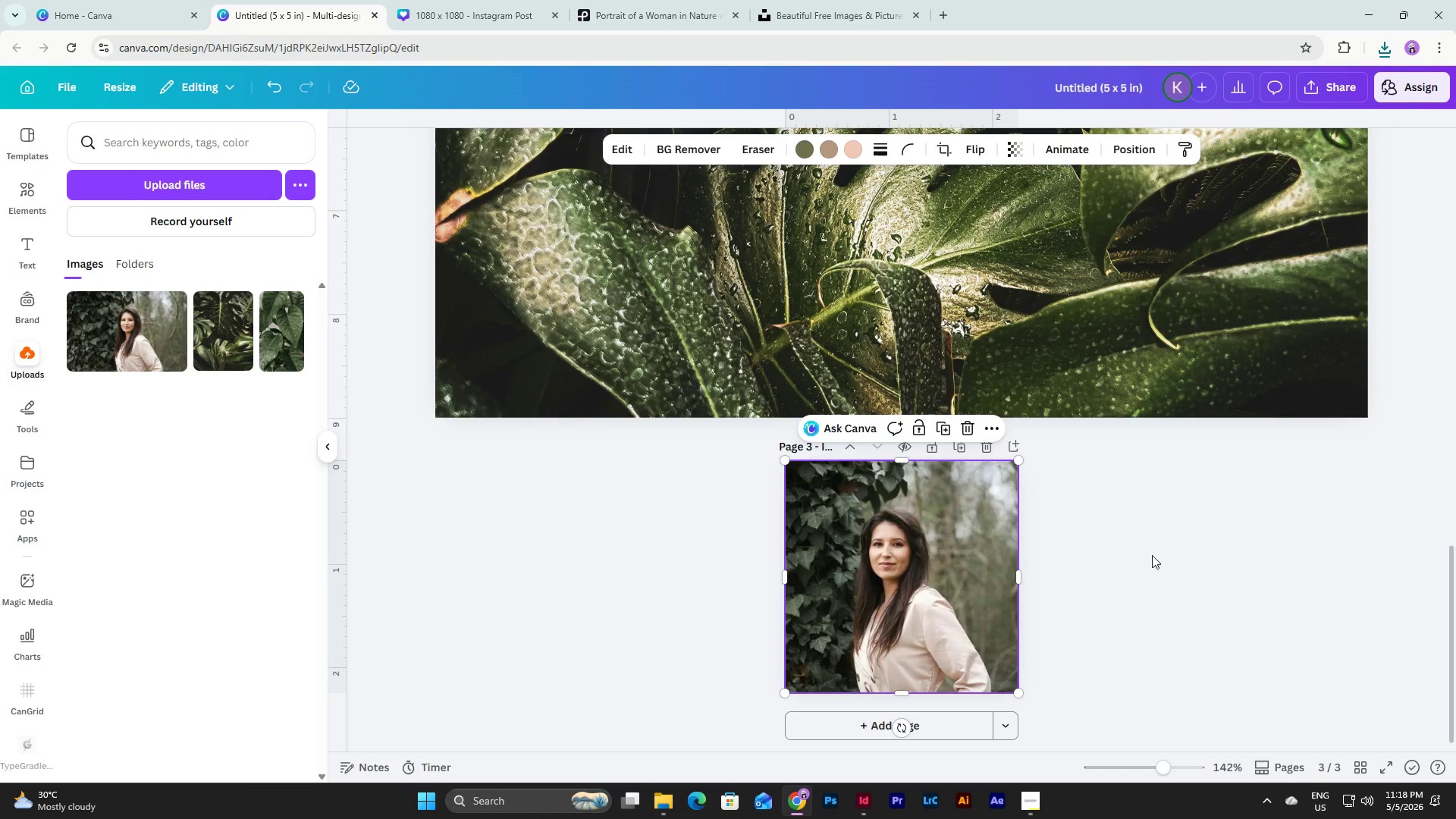 
double_click([1161, 545])
 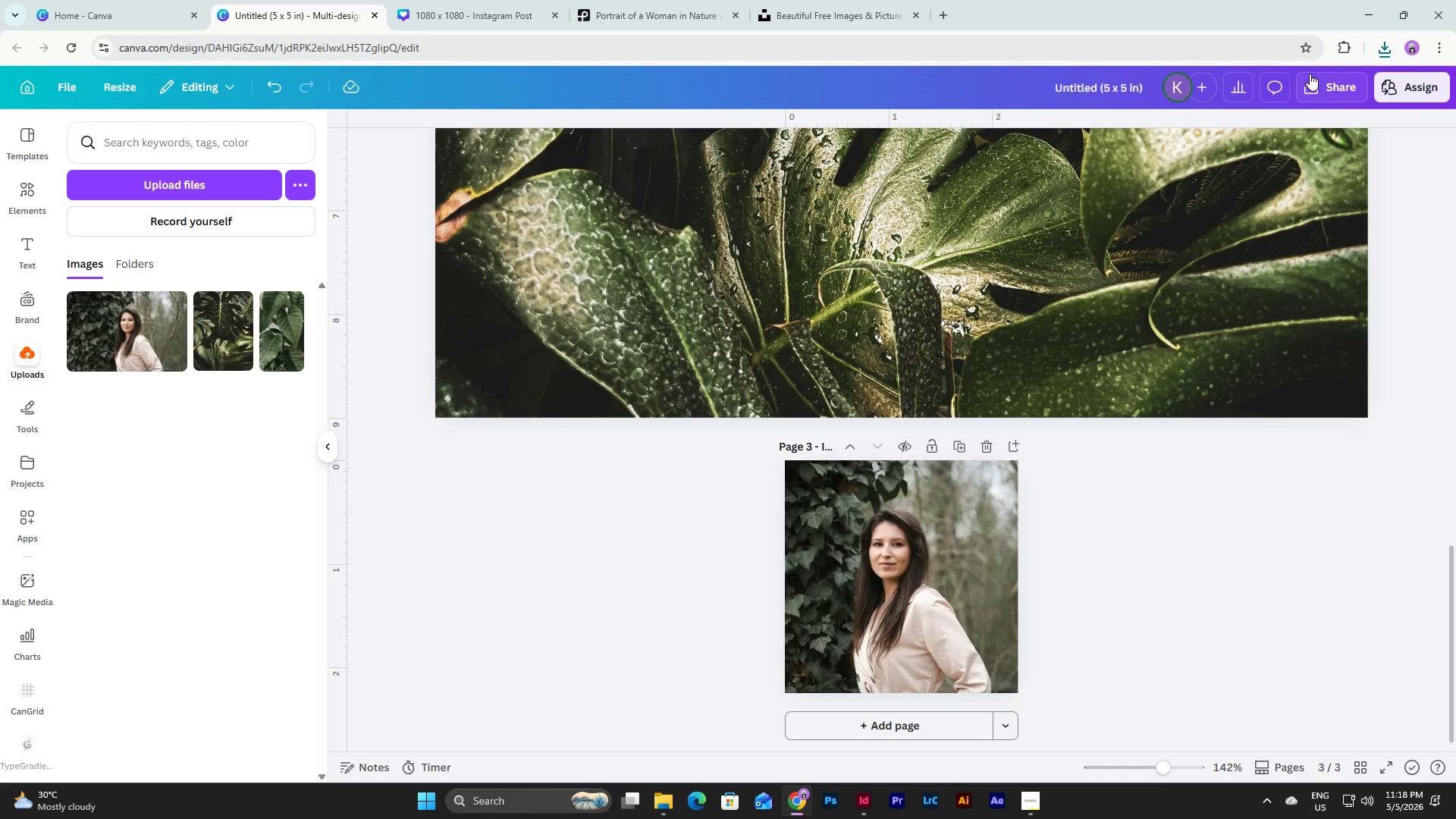 
left_click([1321, 85])
 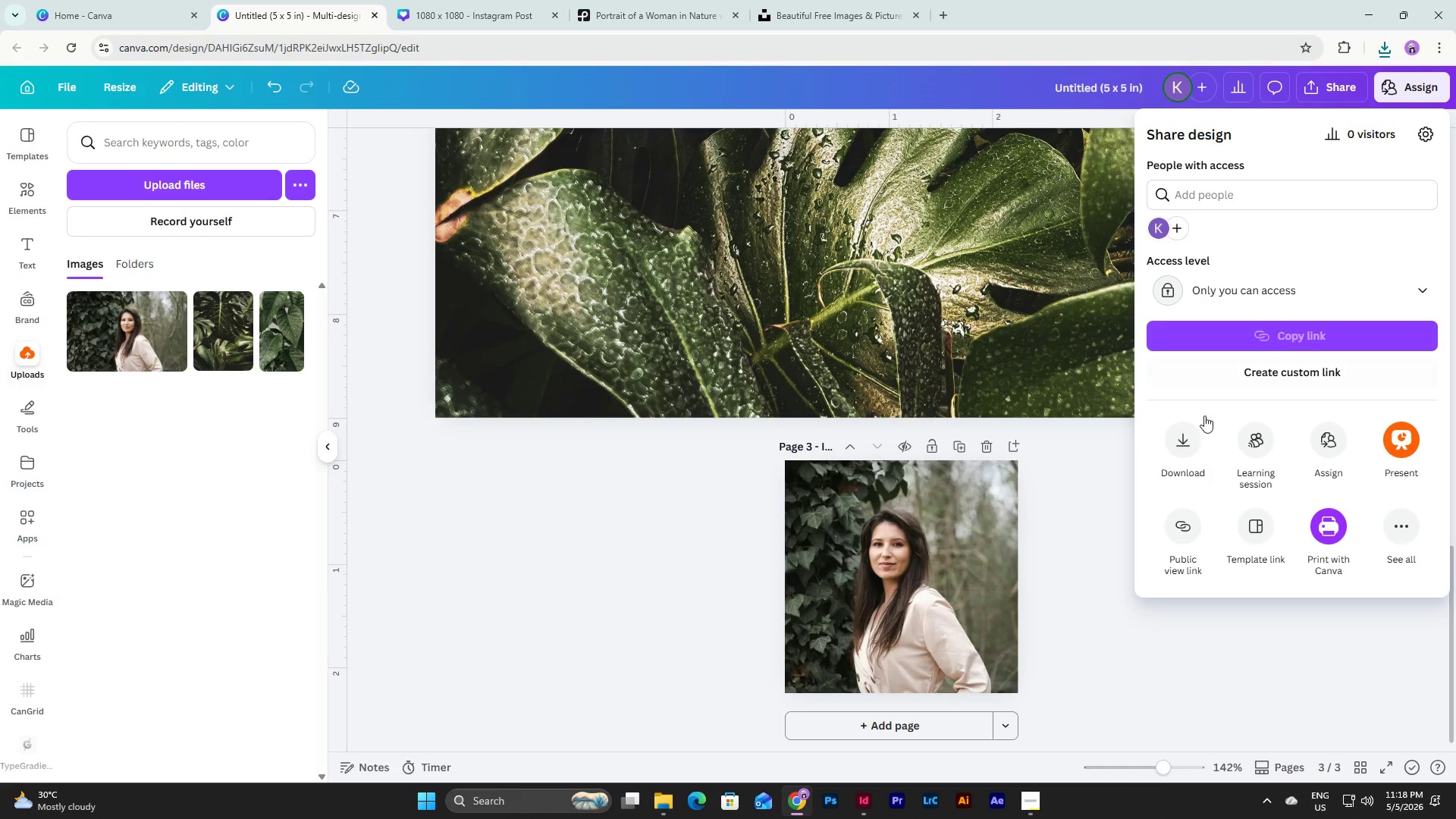 
left_click([1191, 439])
 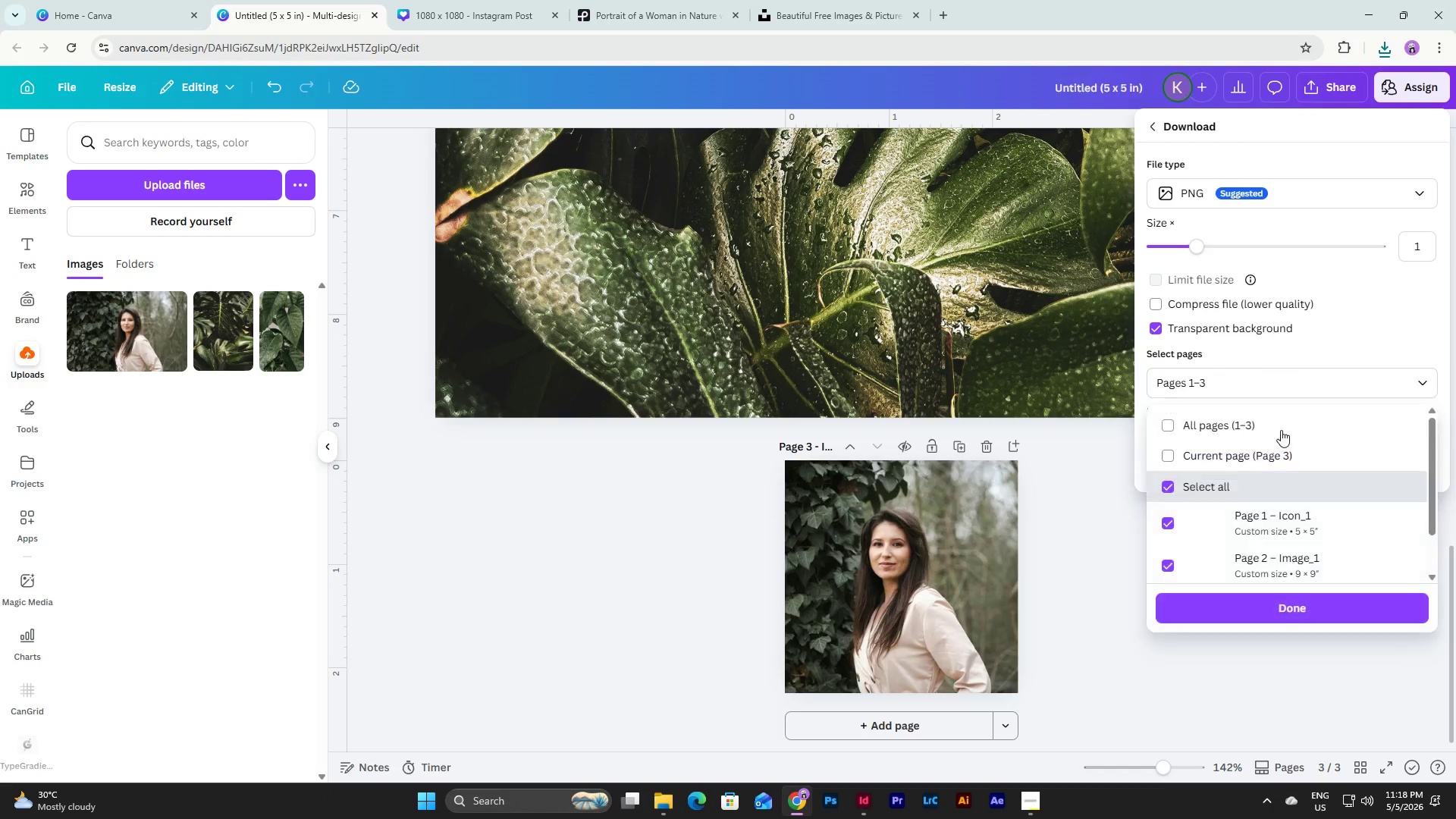 
left_click([1233, 457])
 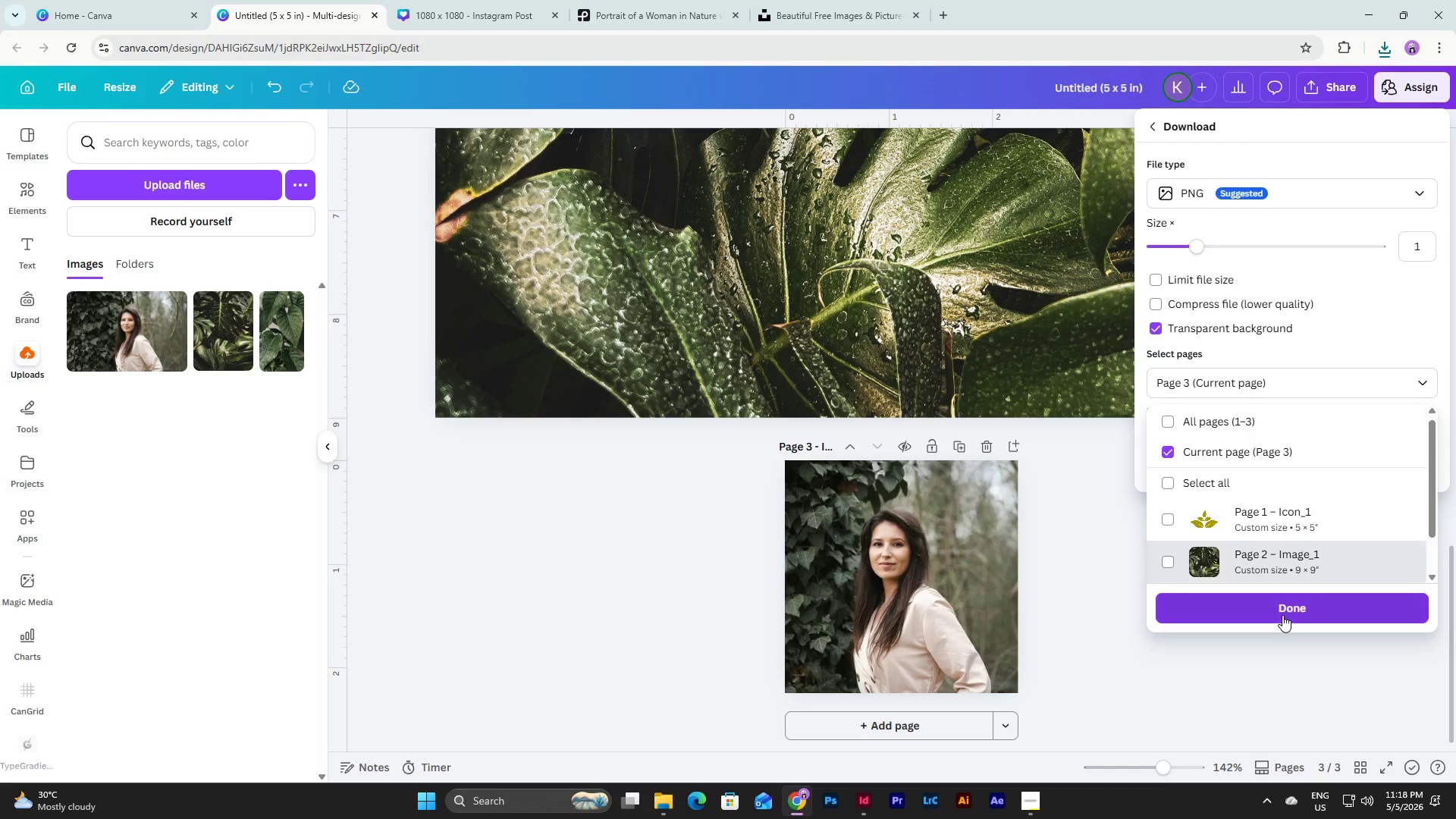 
left_click([1273, 606])
 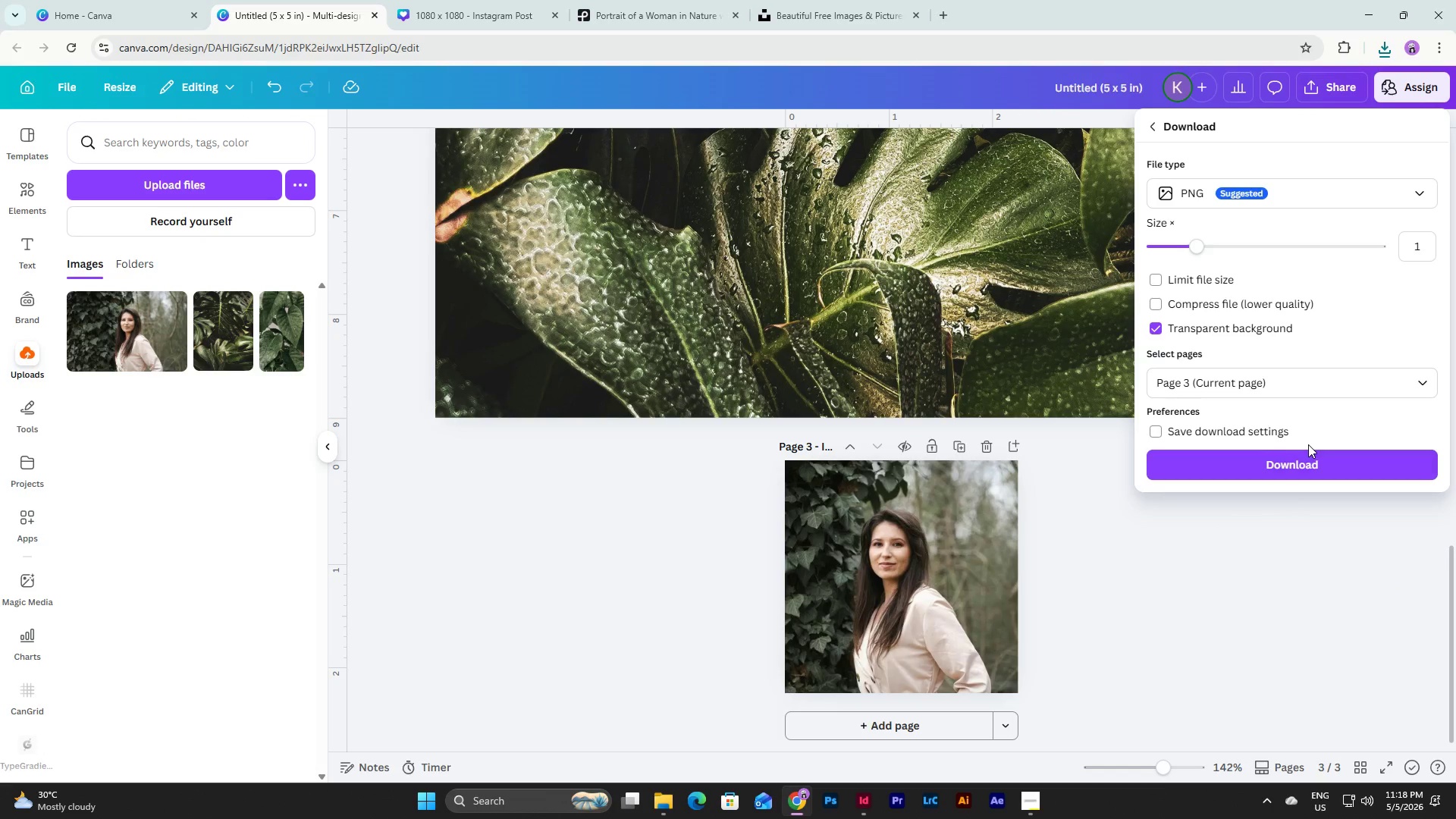 
double_click([1316, 463])
 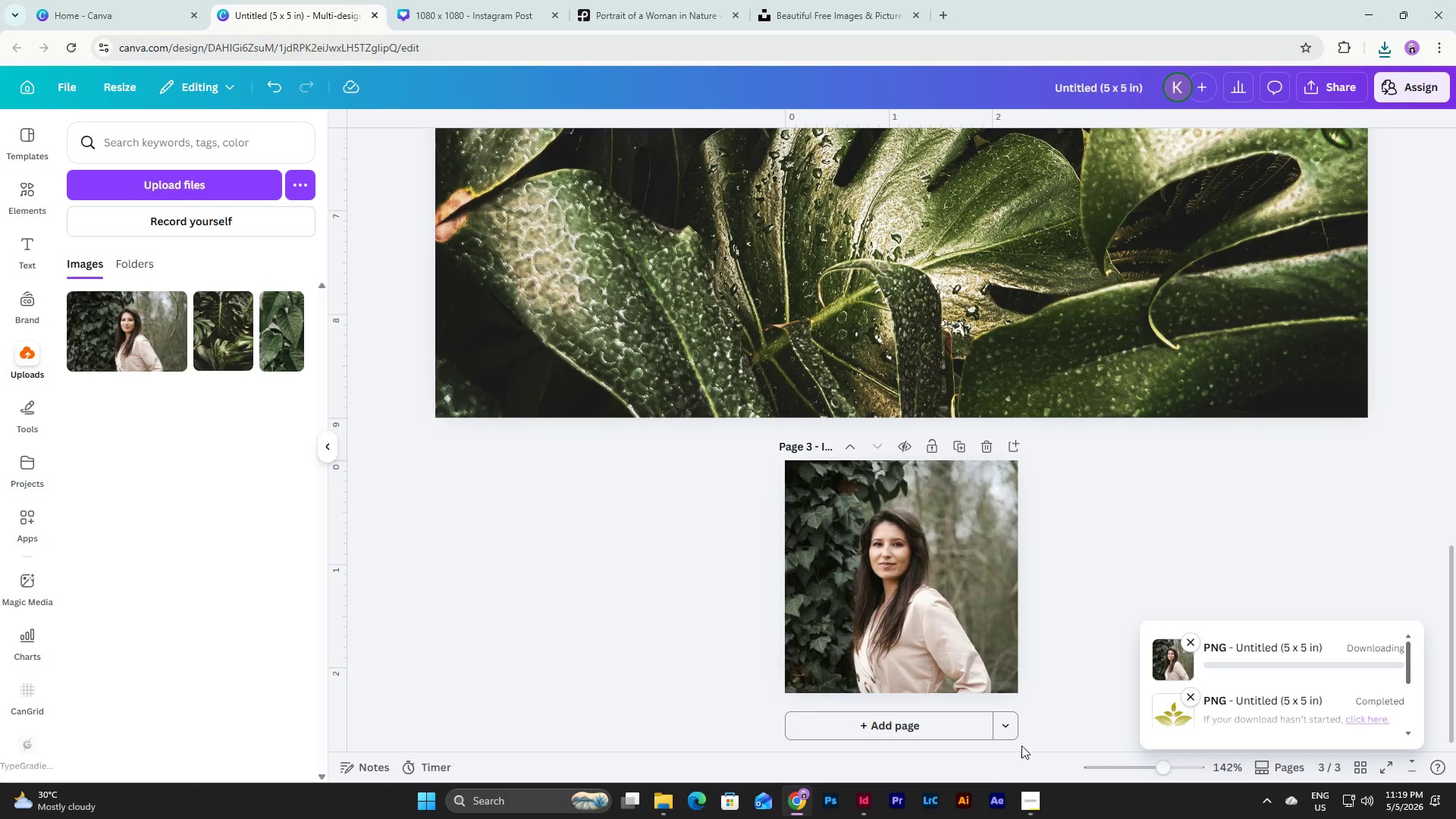 
left_click([868, 799])
 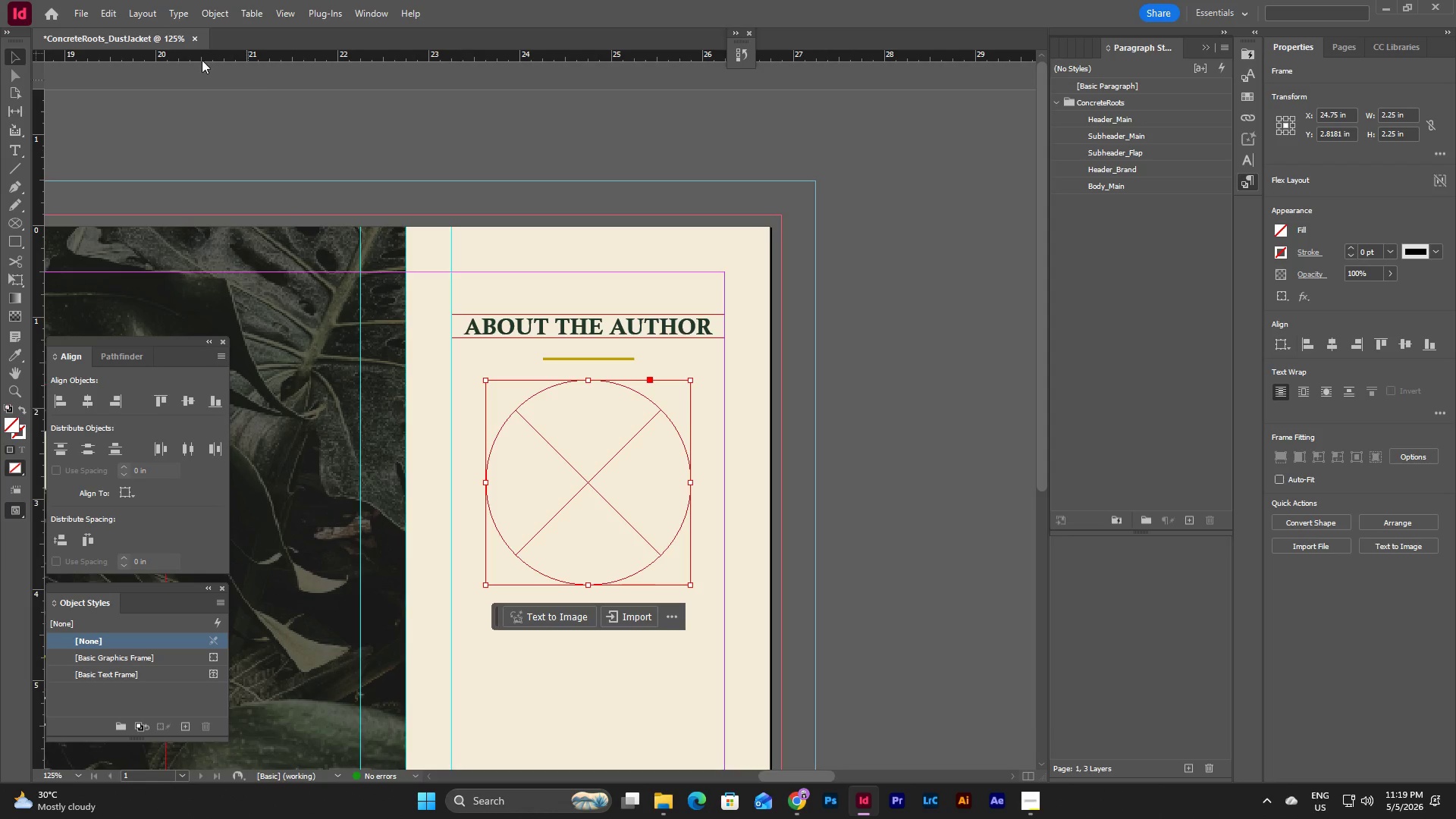 
left_click([86, 17])
 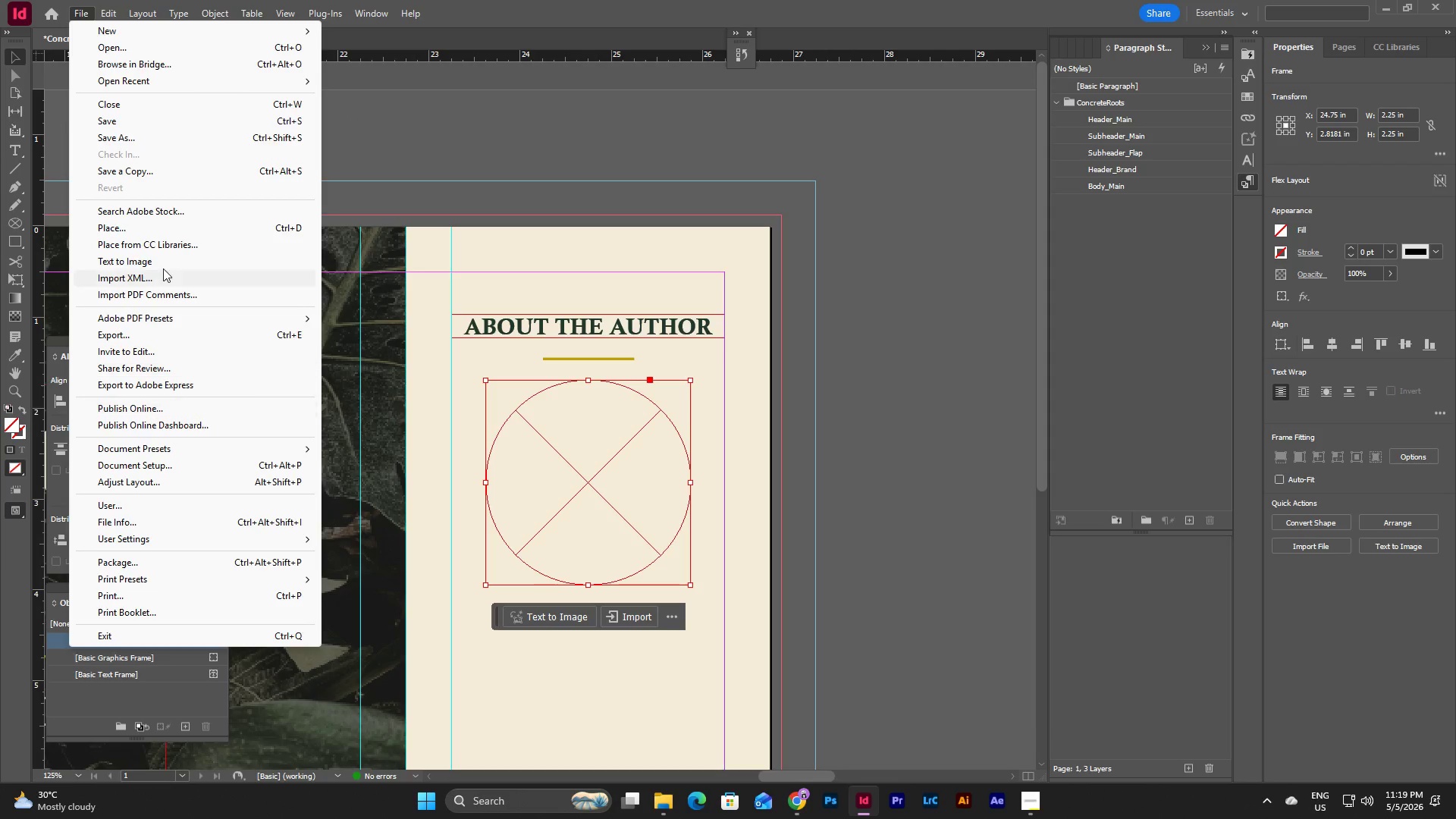 
left_click([164, 227])
 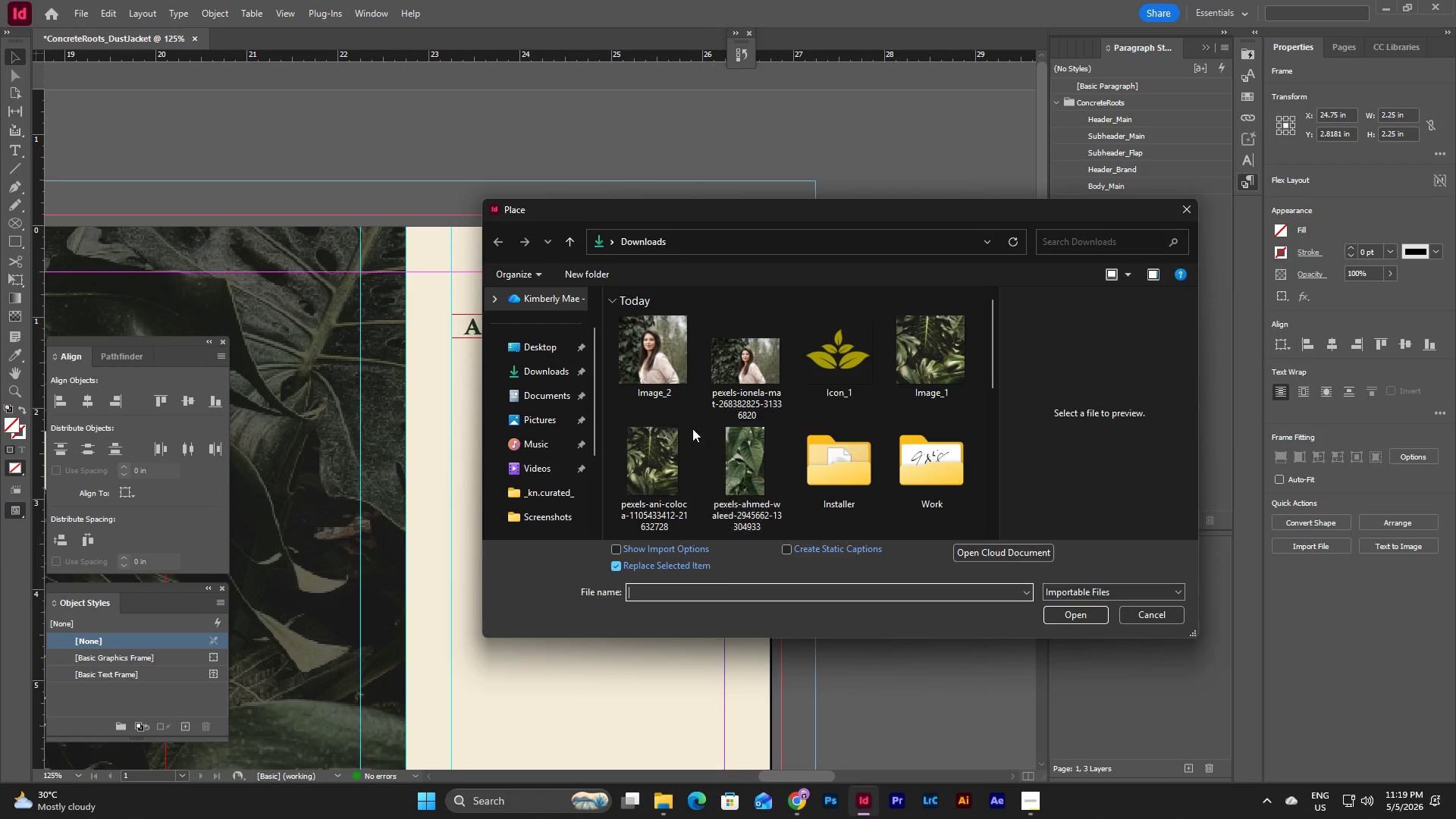 
left_click([655, 341])
 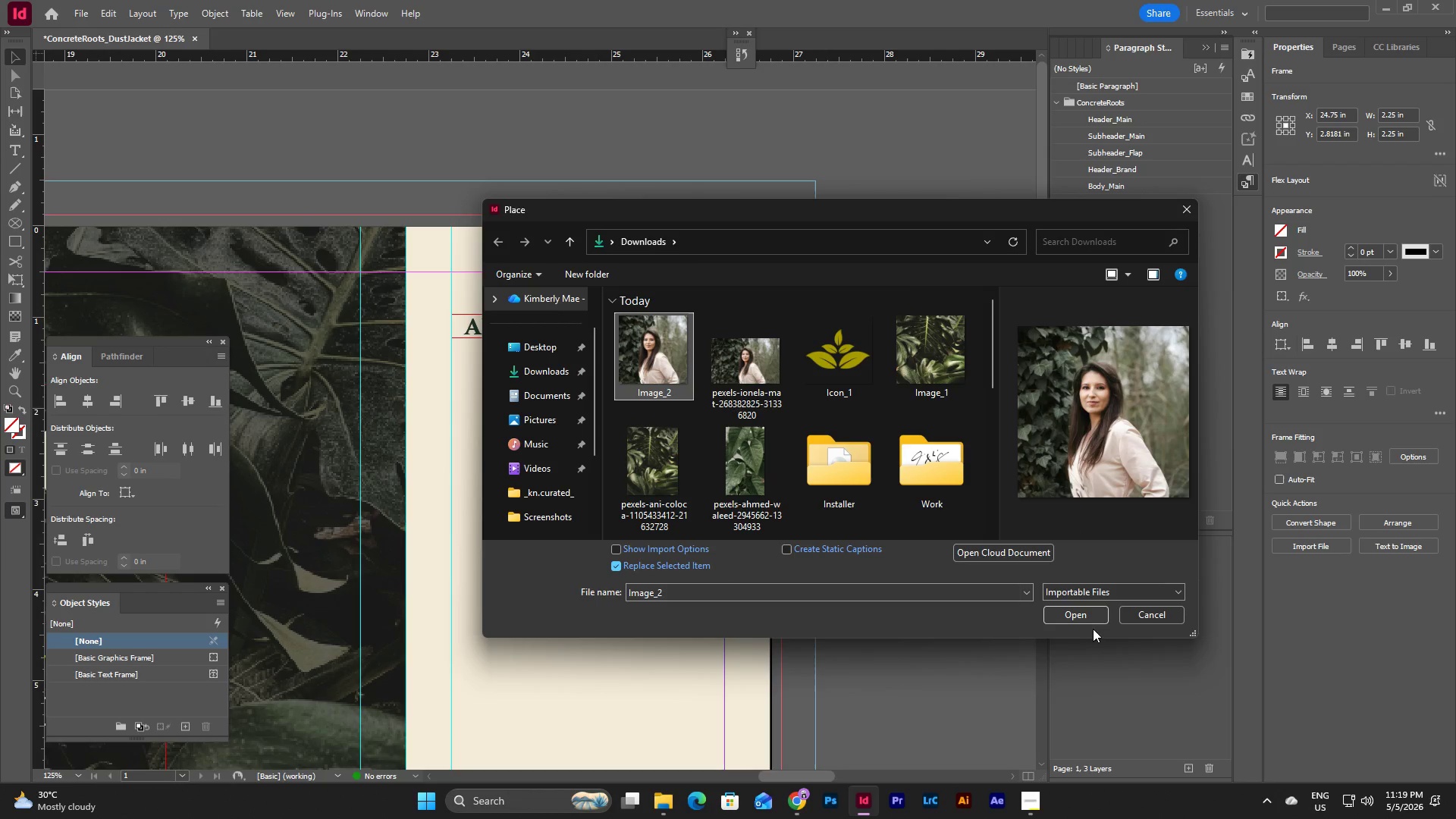 
left_click([1087, 620])
 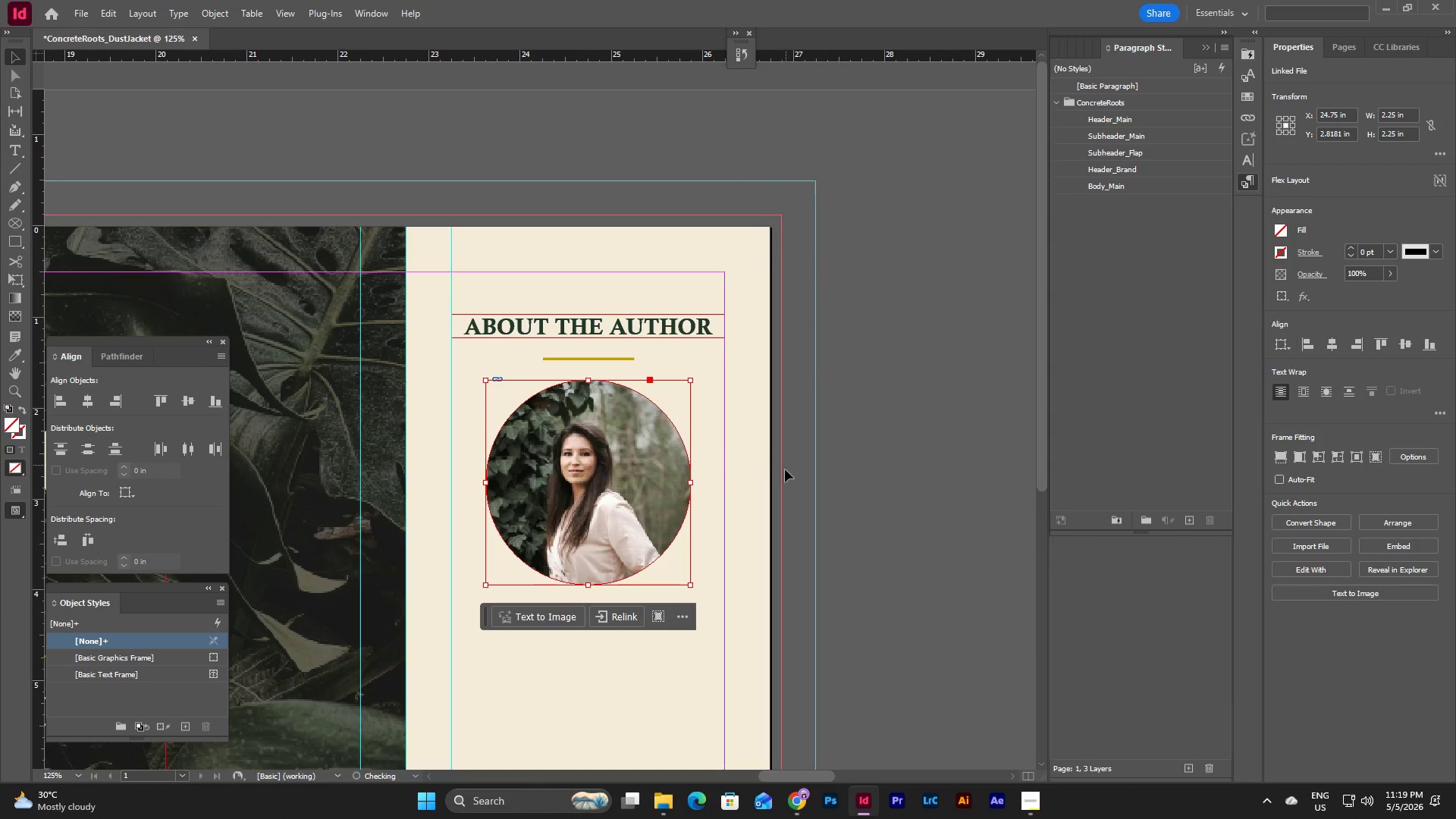 
left_click([893, 457])
 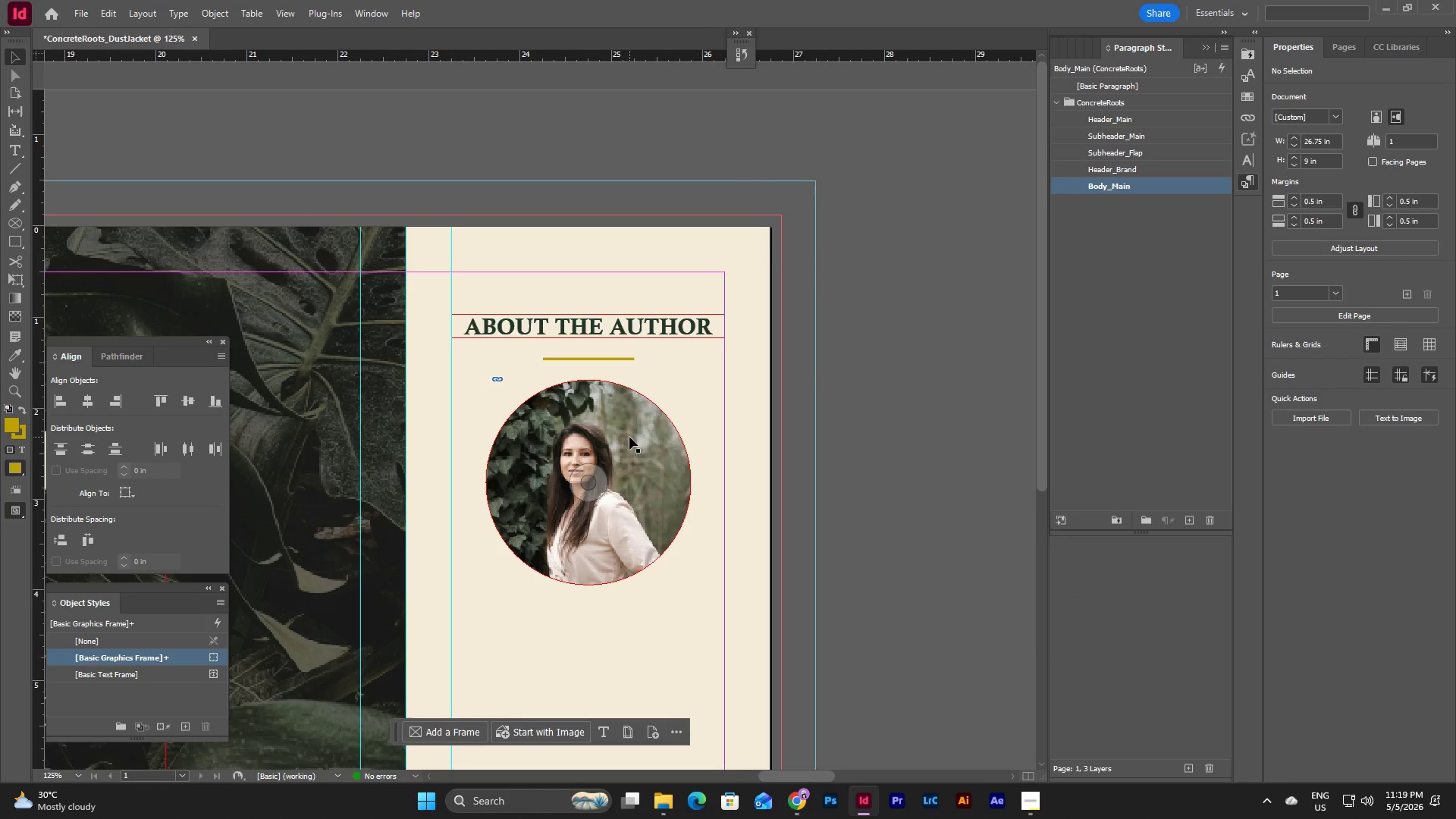 
double_click([629, 437])
 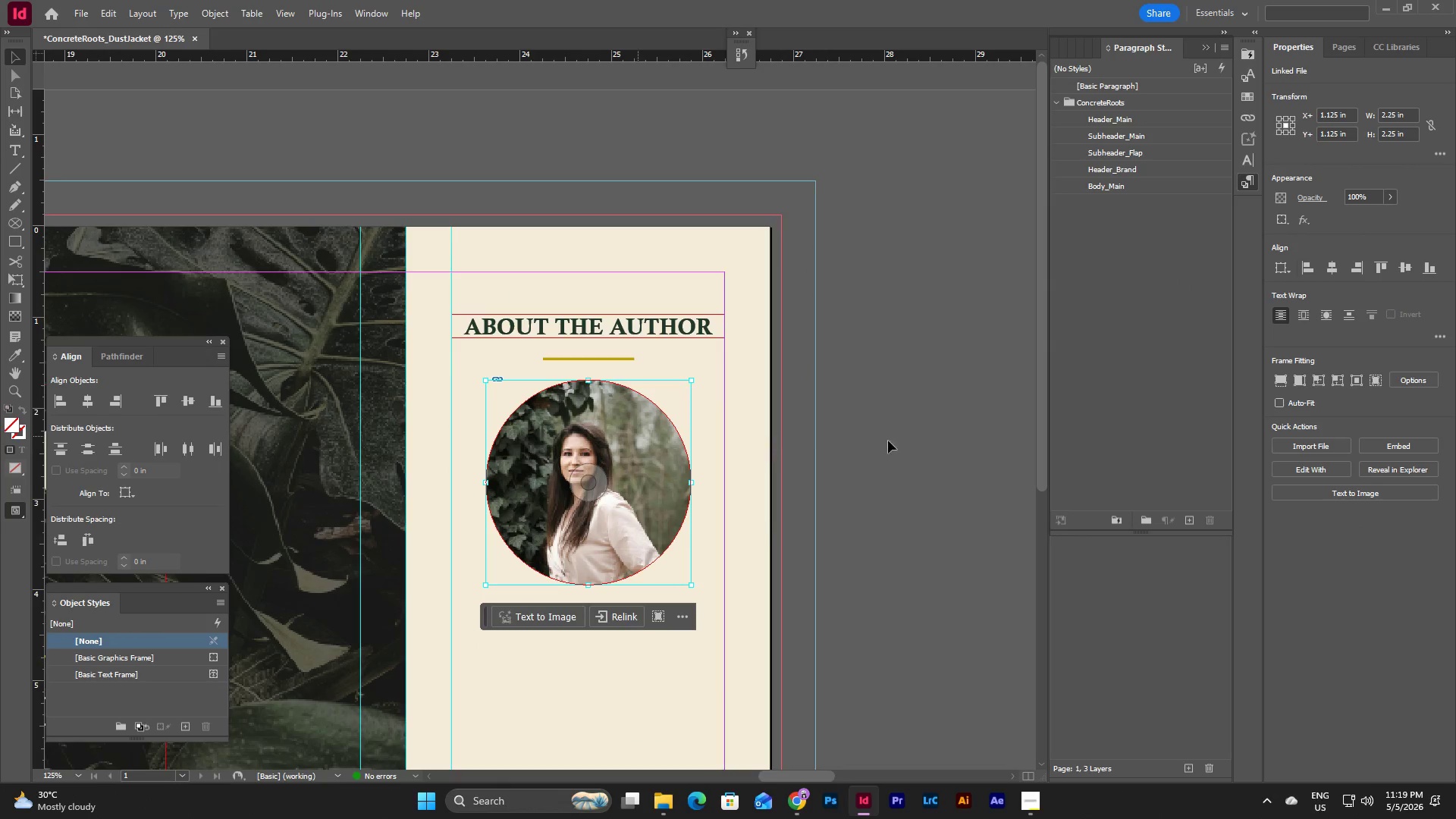 
left_click([902, 441])
 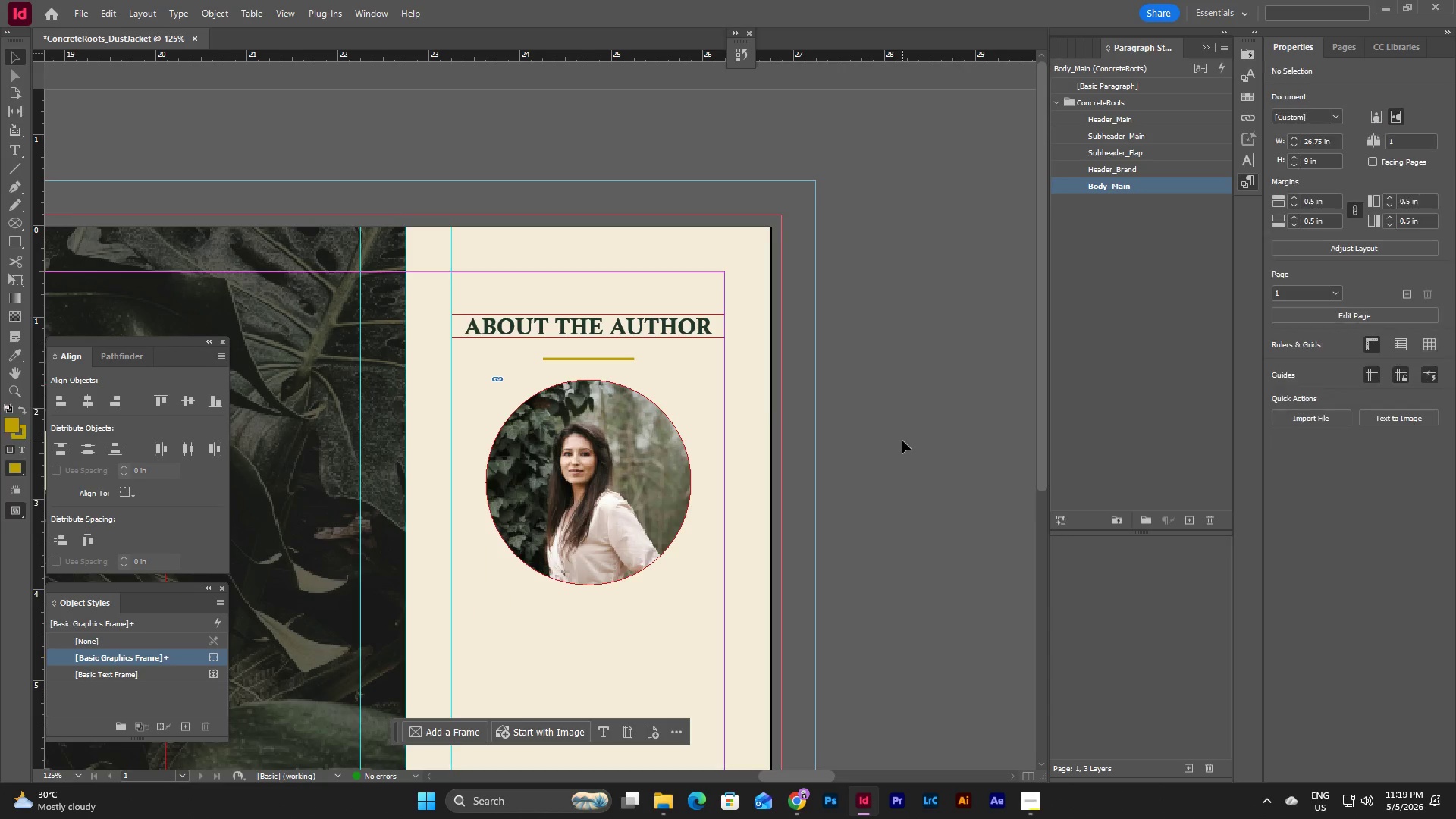 
left_click([900, 411])
 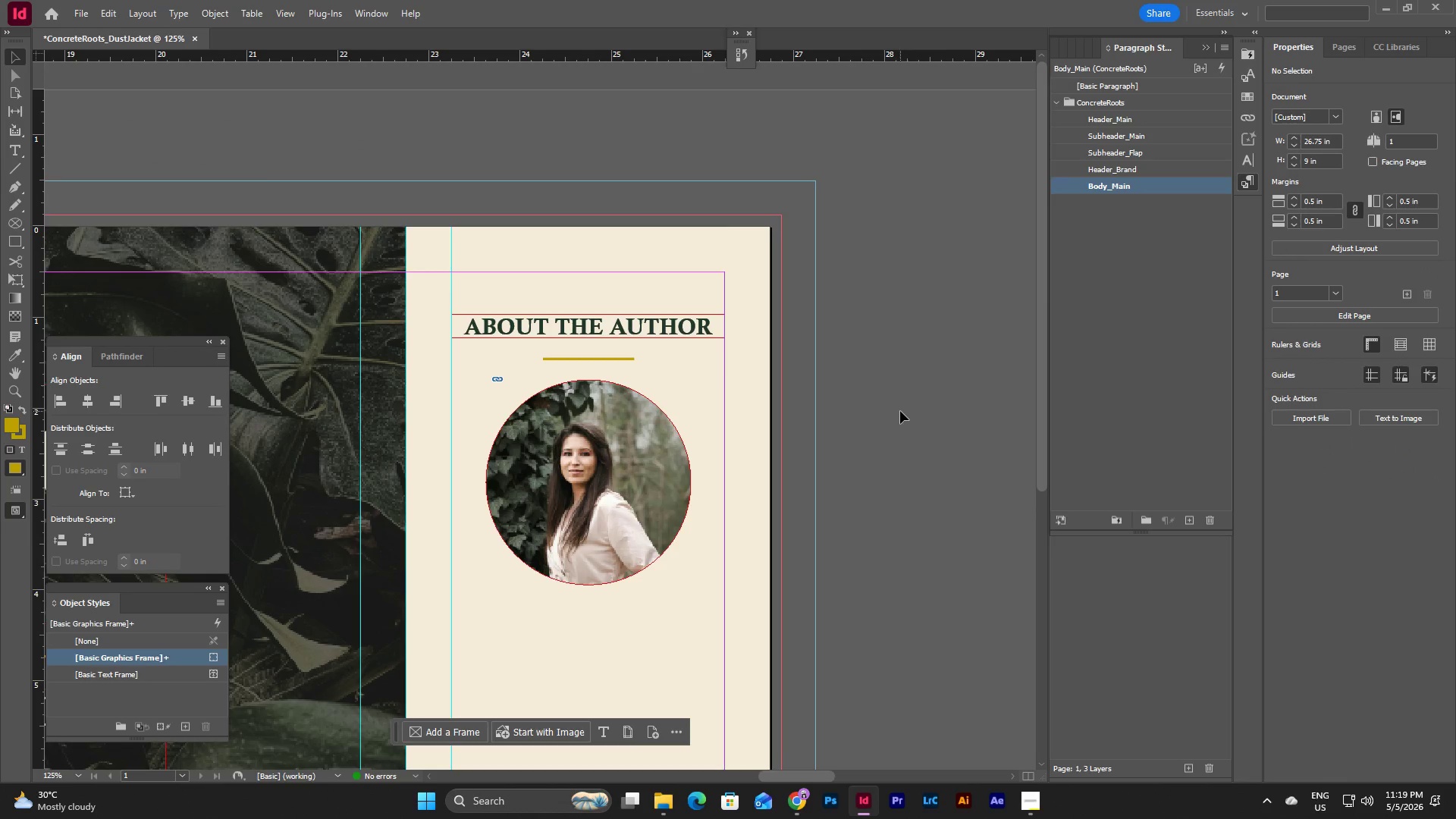 
scroll: coordinate [902, 441], scroll_direction: none, amount: 0.0
 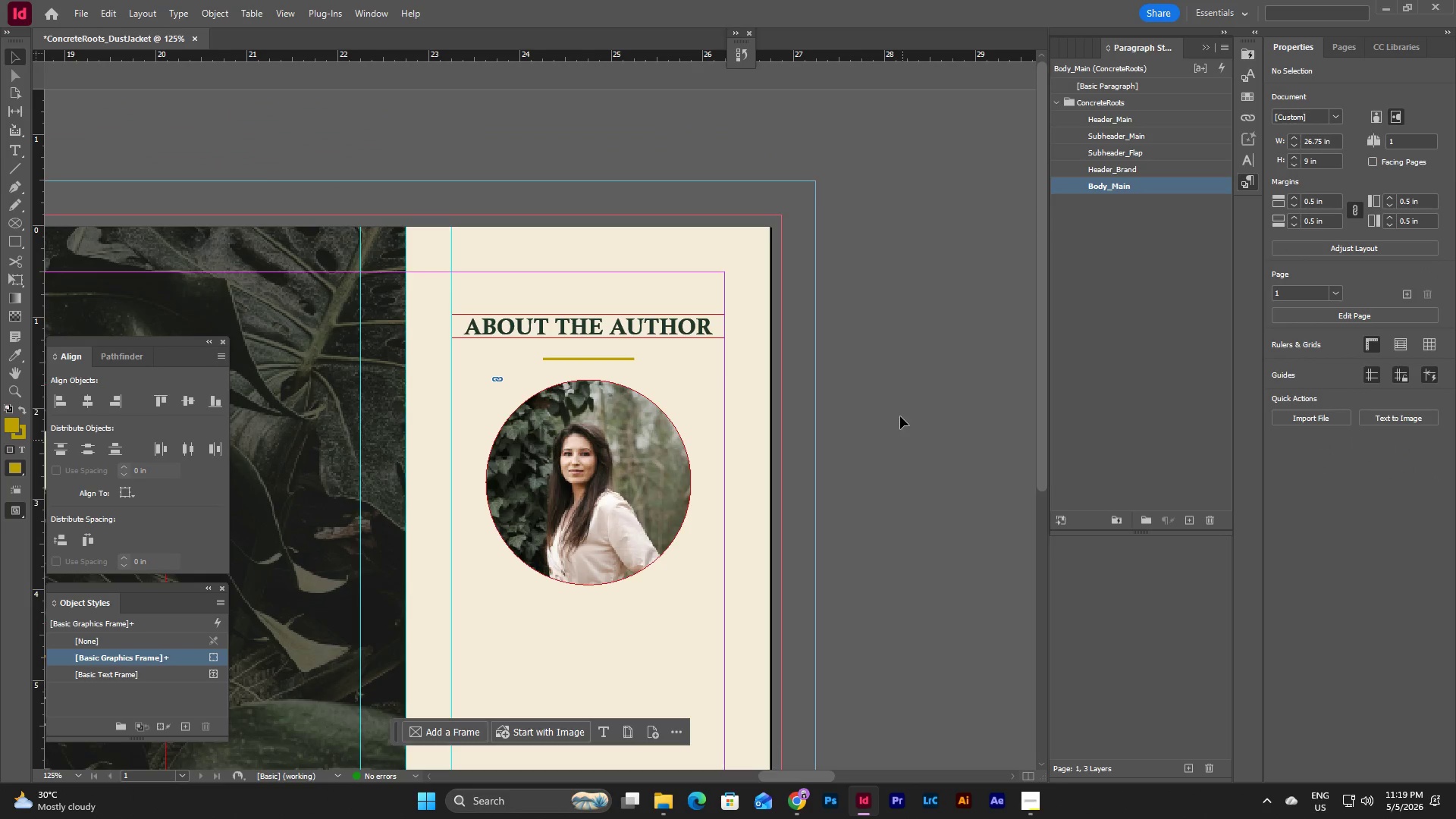 
type(ww)
 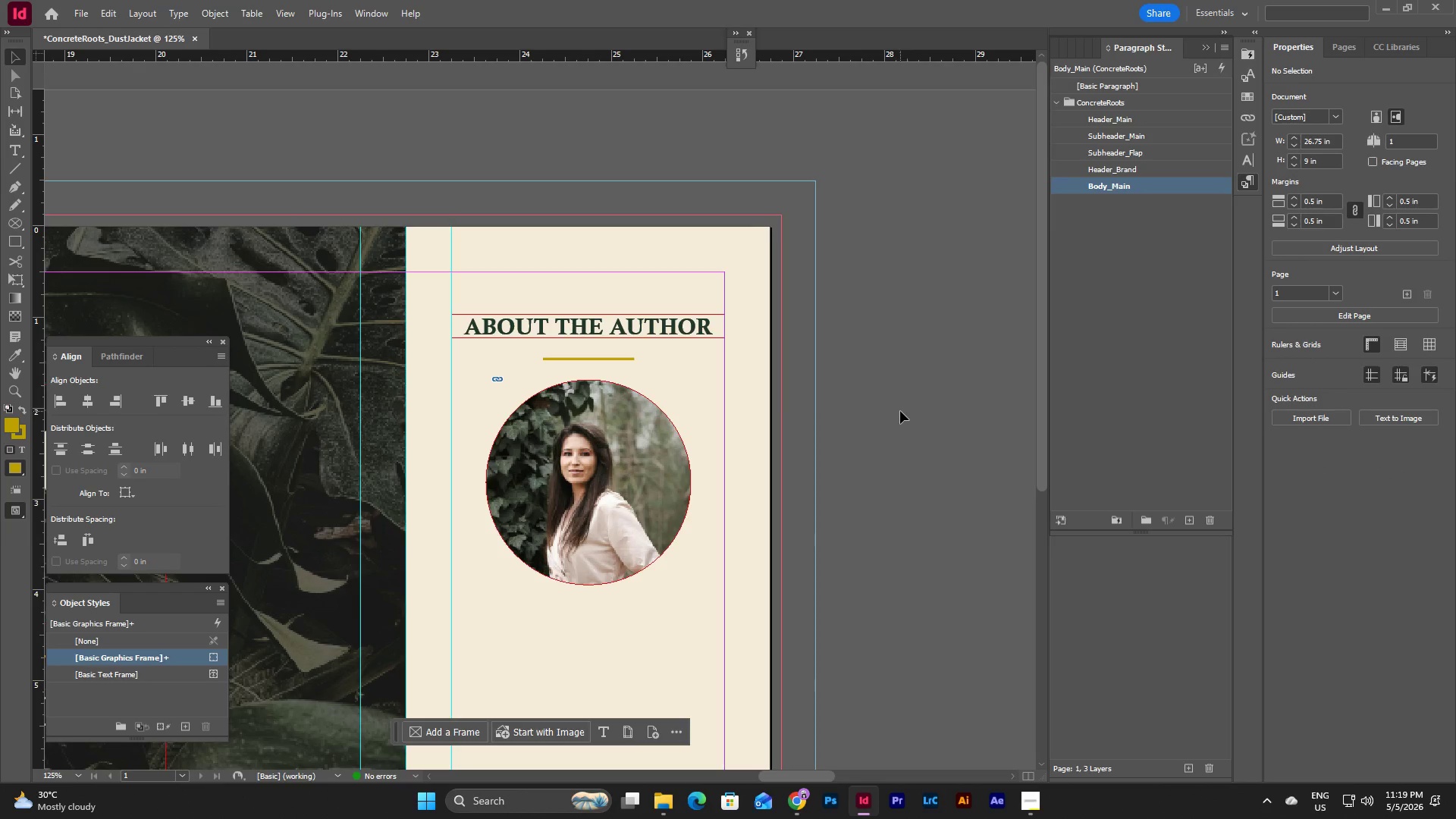 
wait(5.45)
 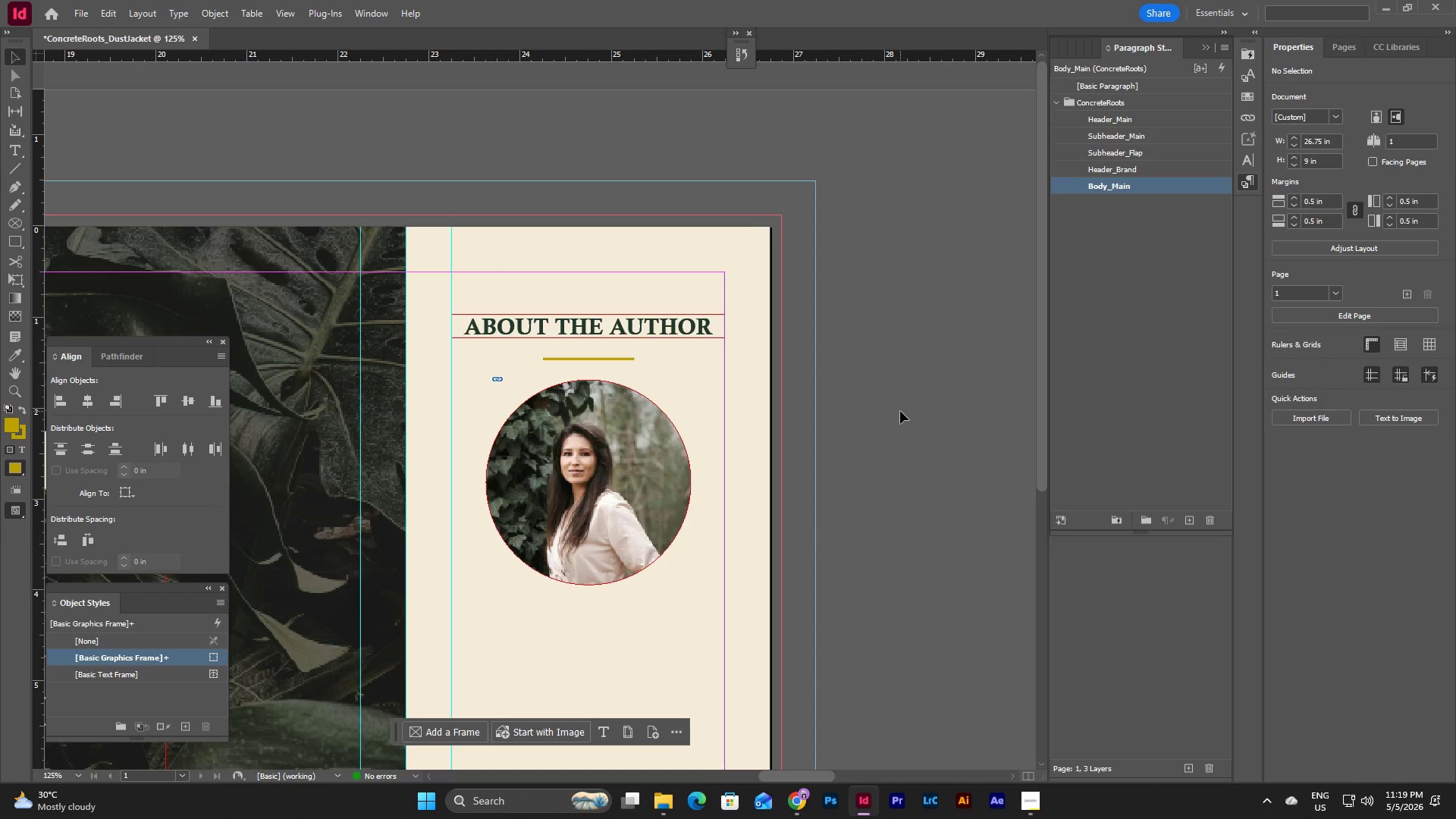 
left_click([78, 776])
 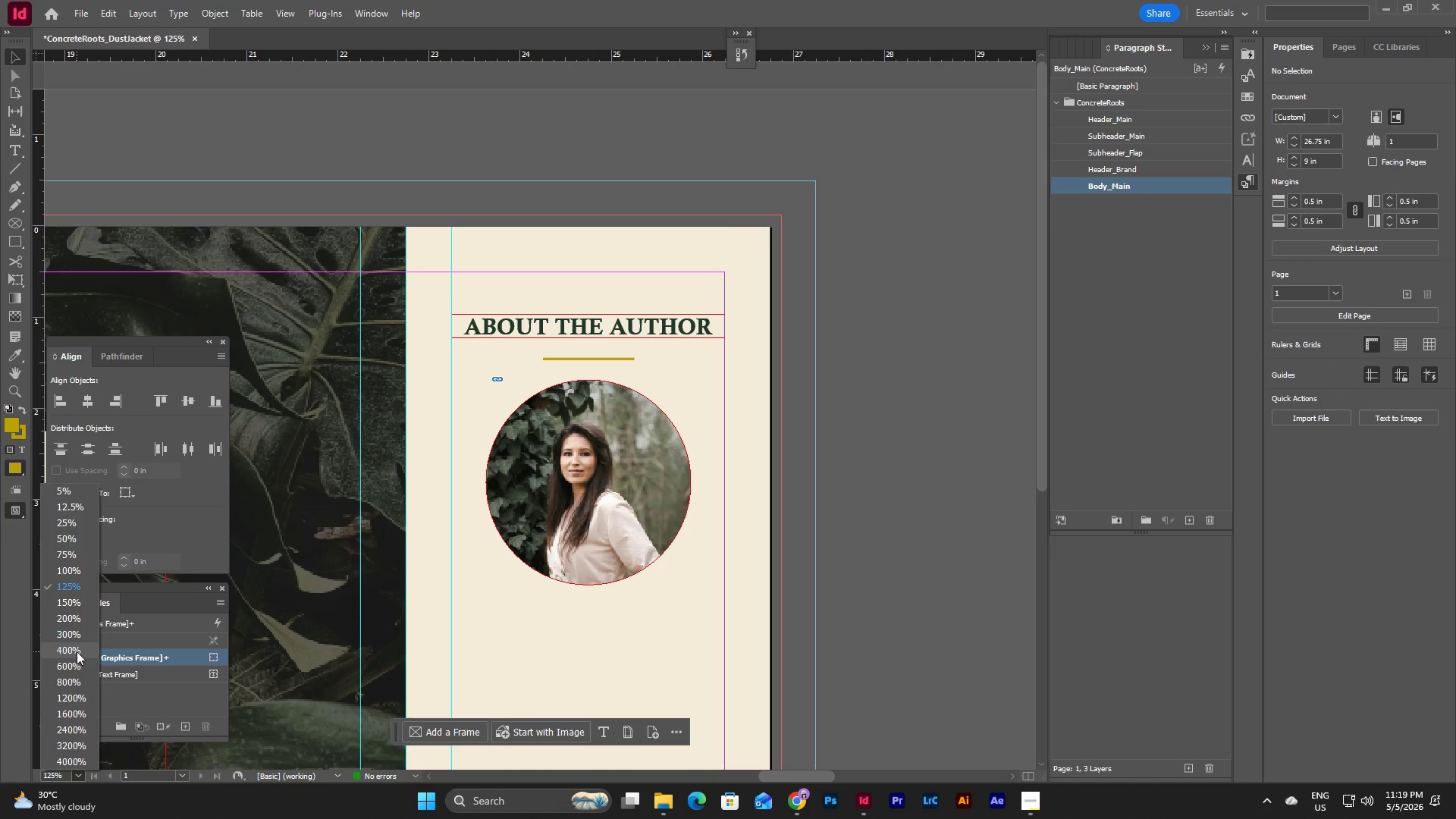 
left_click([77, 644])
 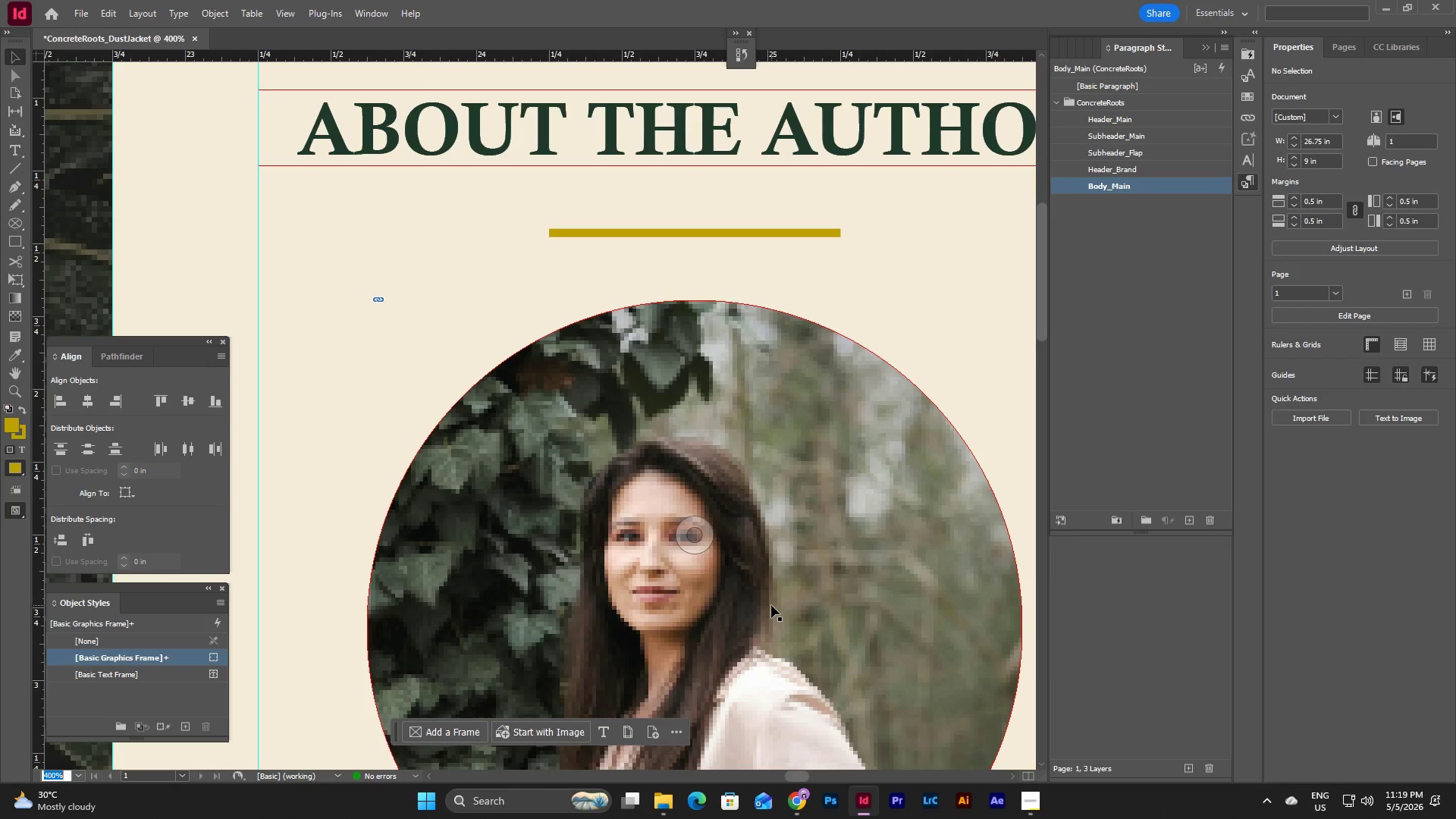 
left_click([843, 607])
 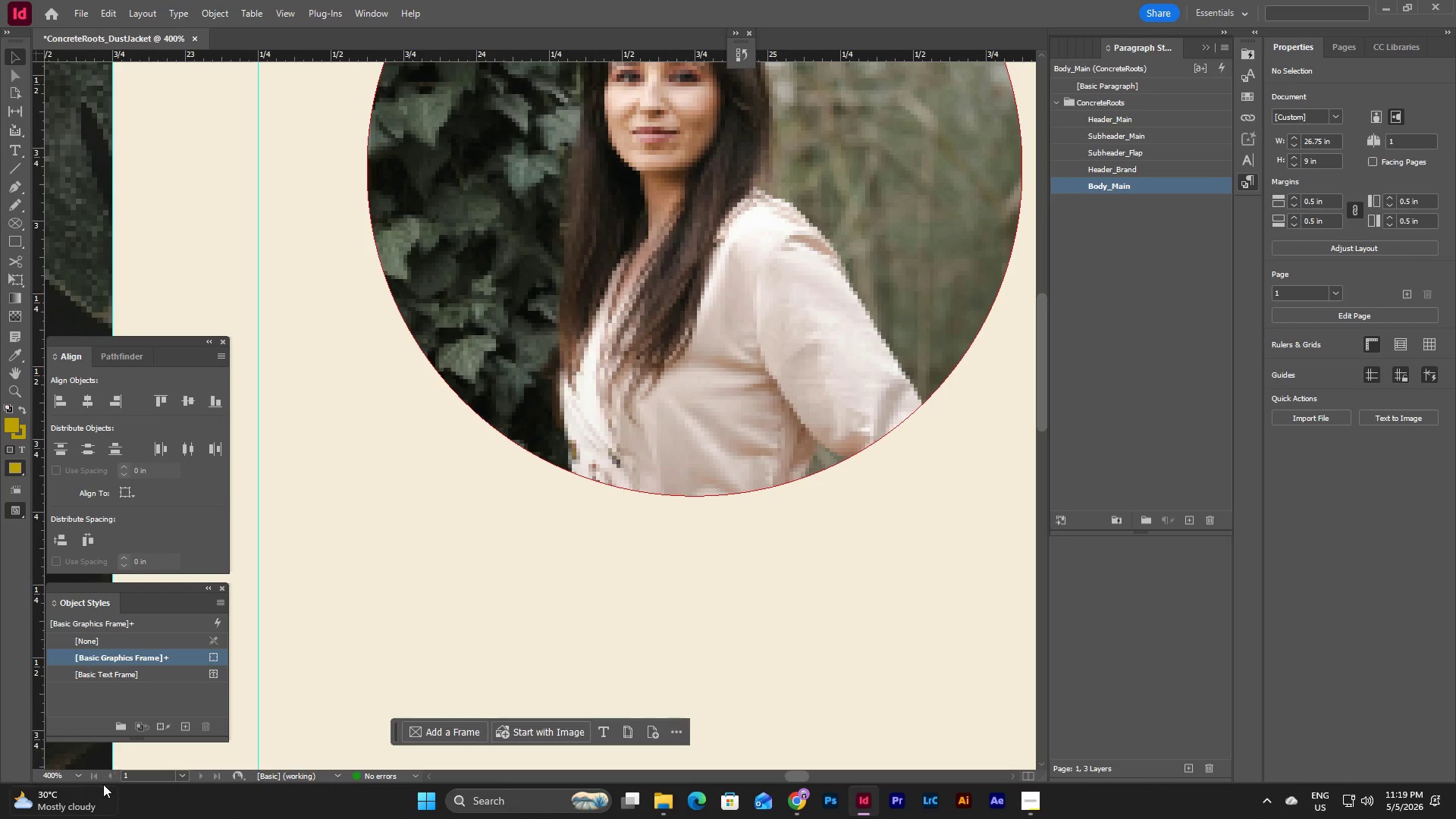 
scroll: coordinate [771, 605], scroll_direction: down, amount: 8.0
 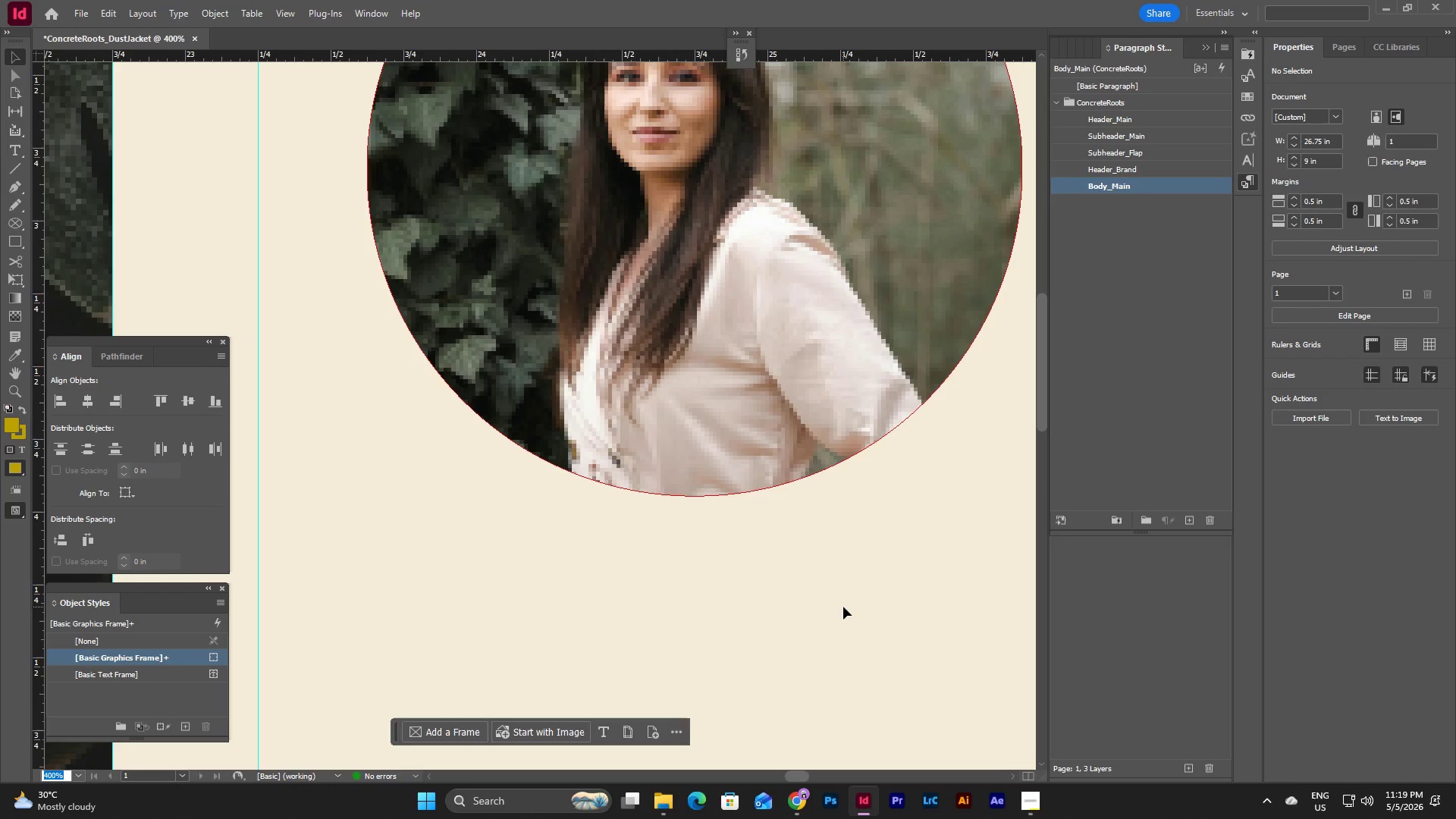 
left_click([75, 778])
 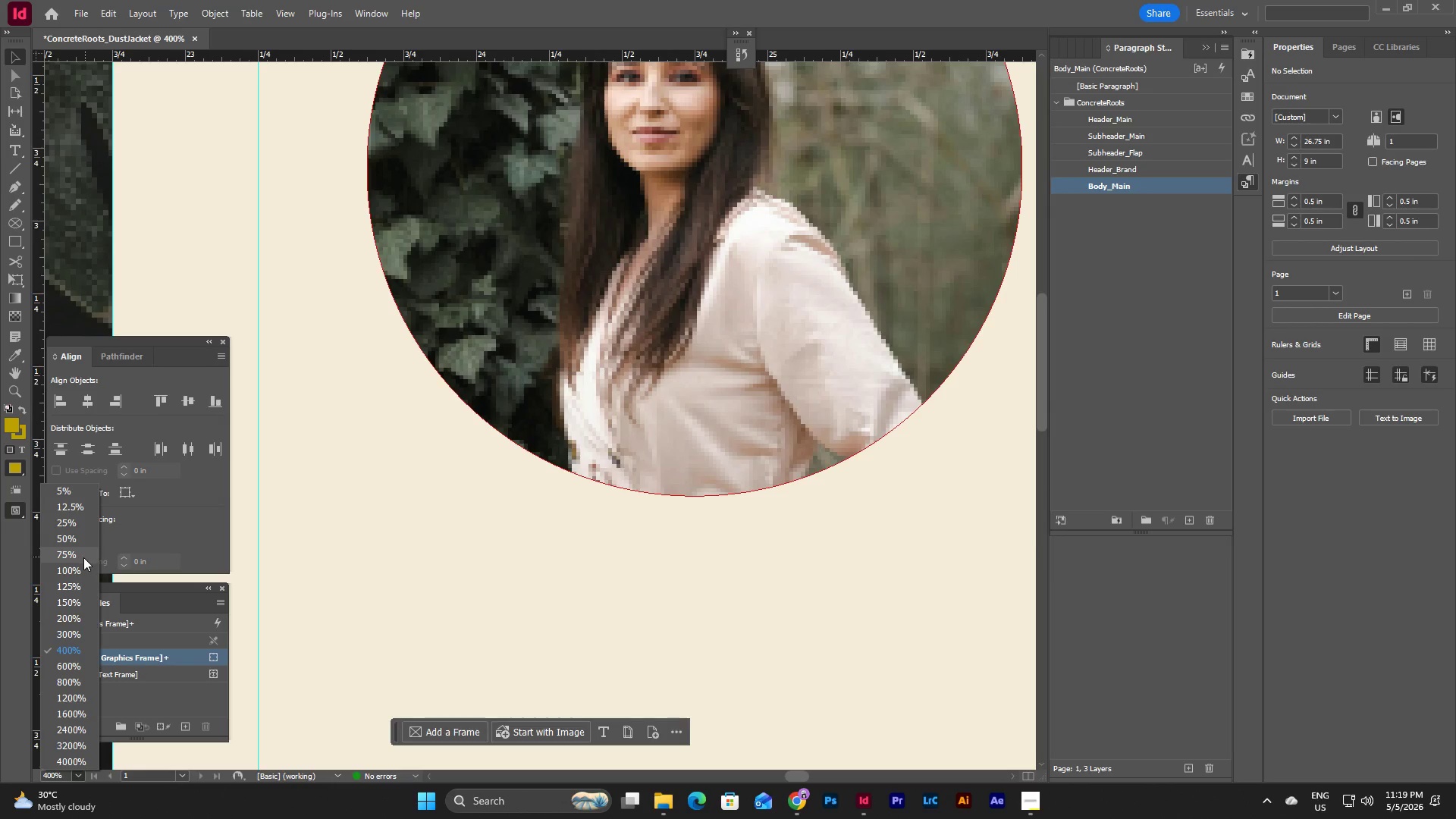 
left_click([79, 566])
 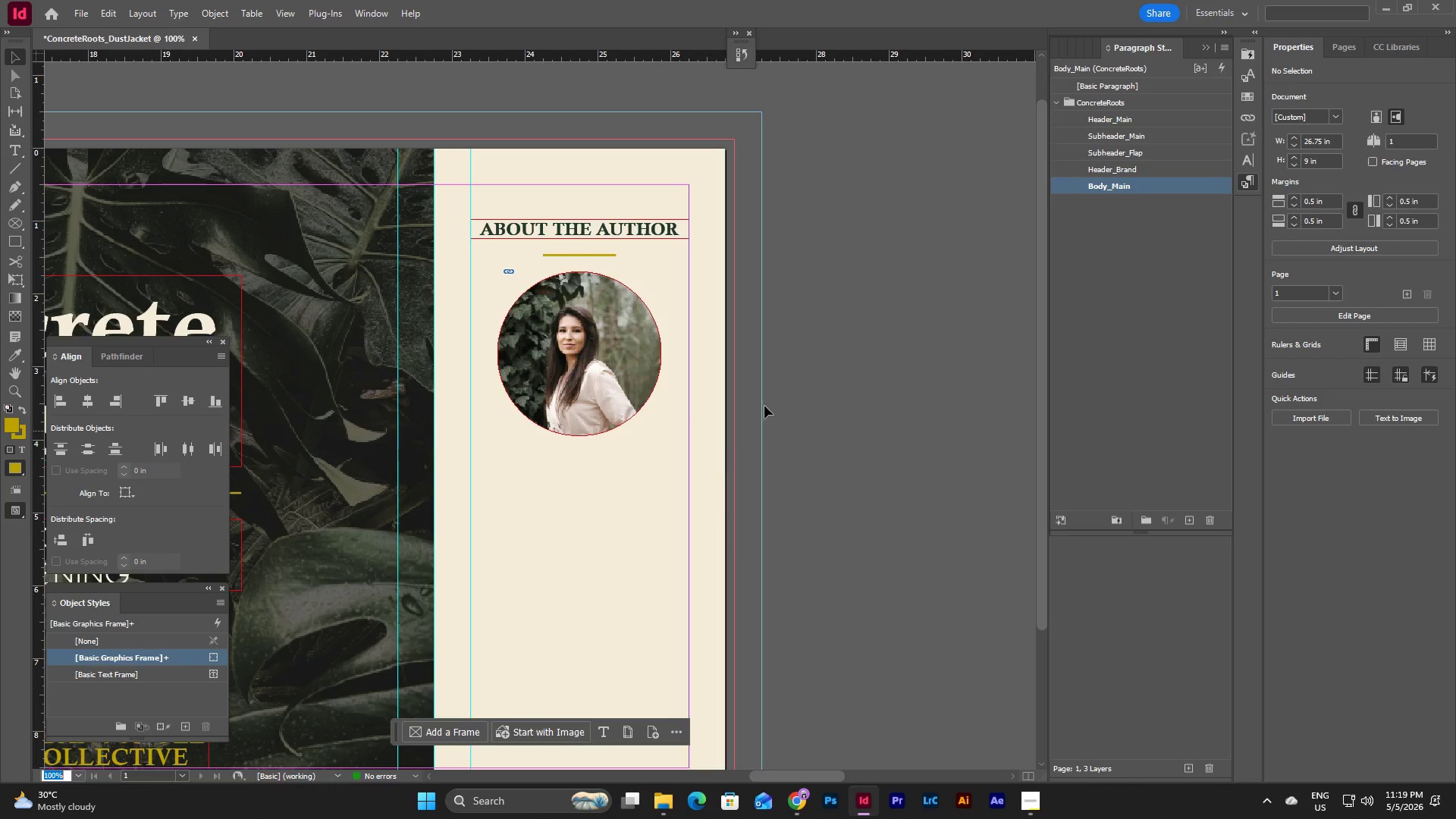 
wait(6.39)
 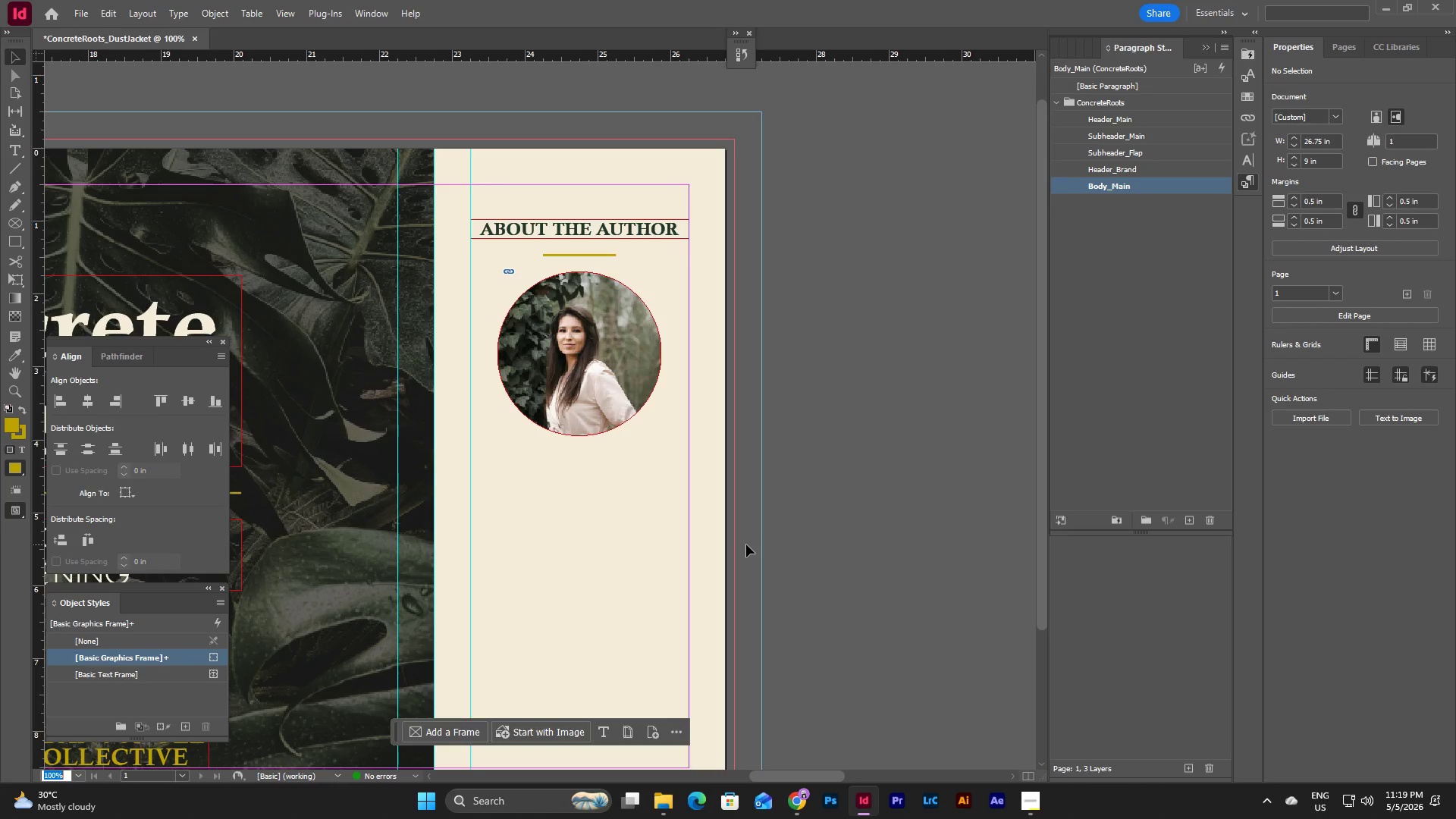 
left_click([1110, 256])
 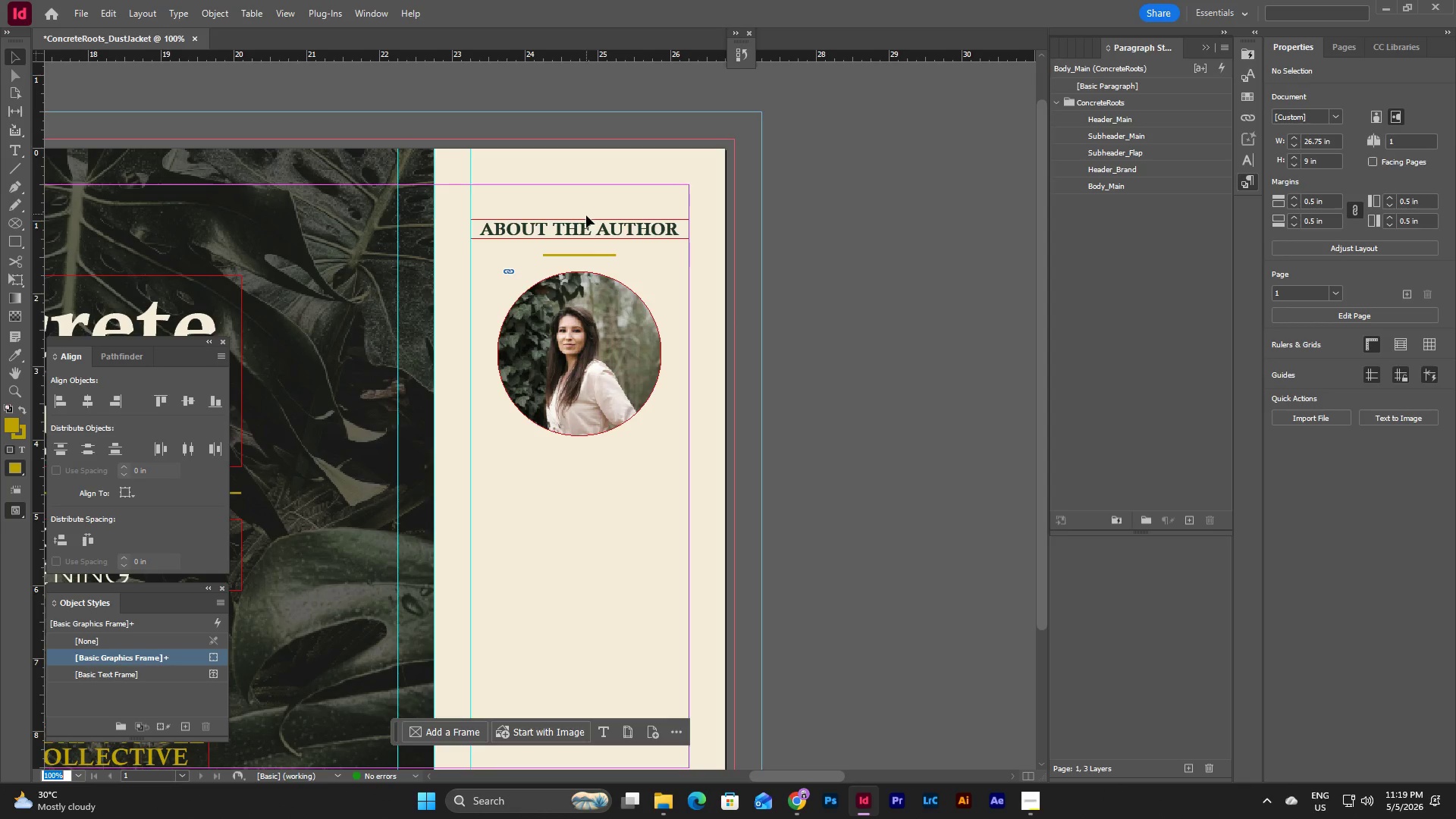 
left_click([588, 228])
 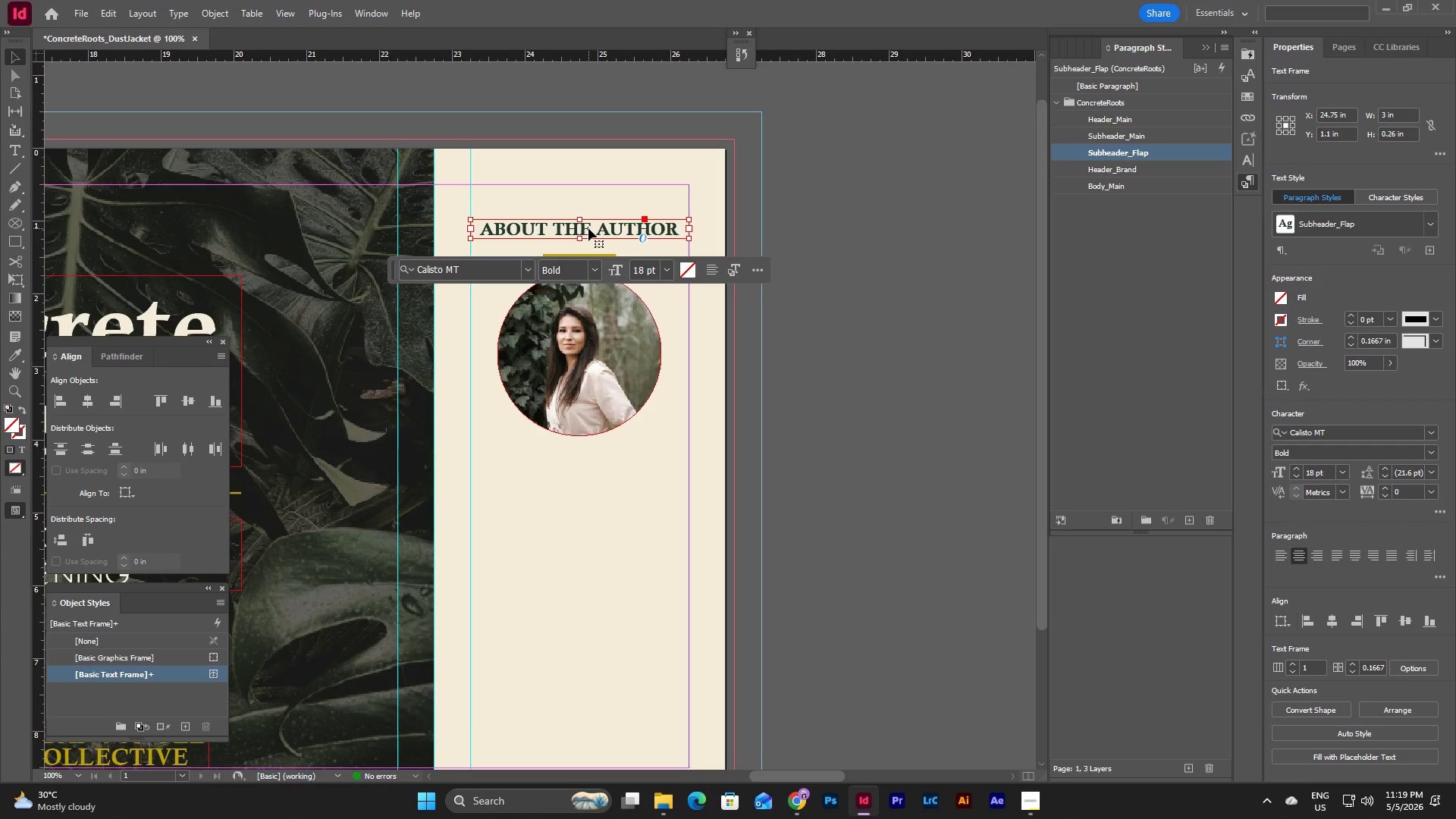 
key(Control+C)
 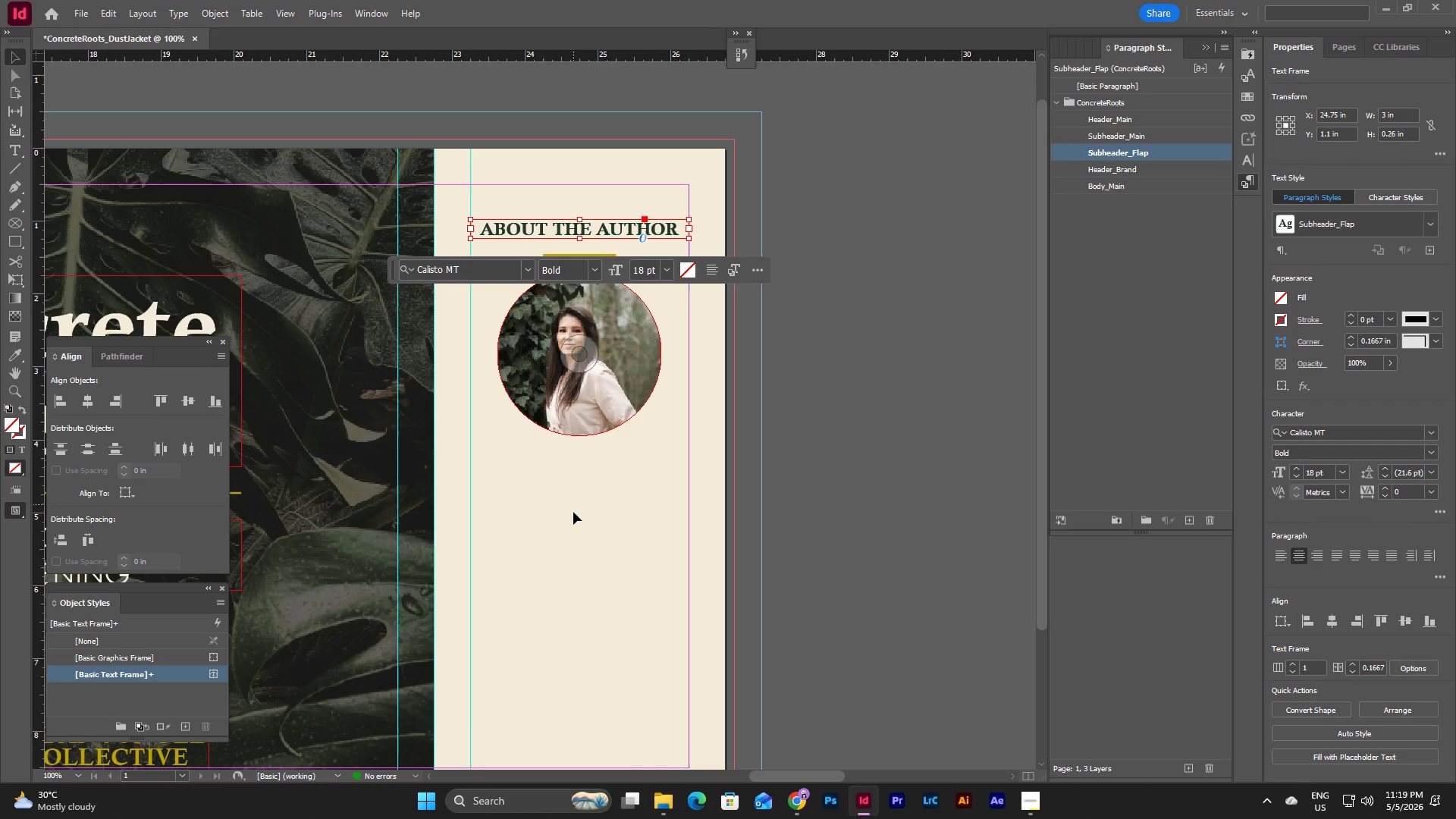 
left_click([573, 514])
 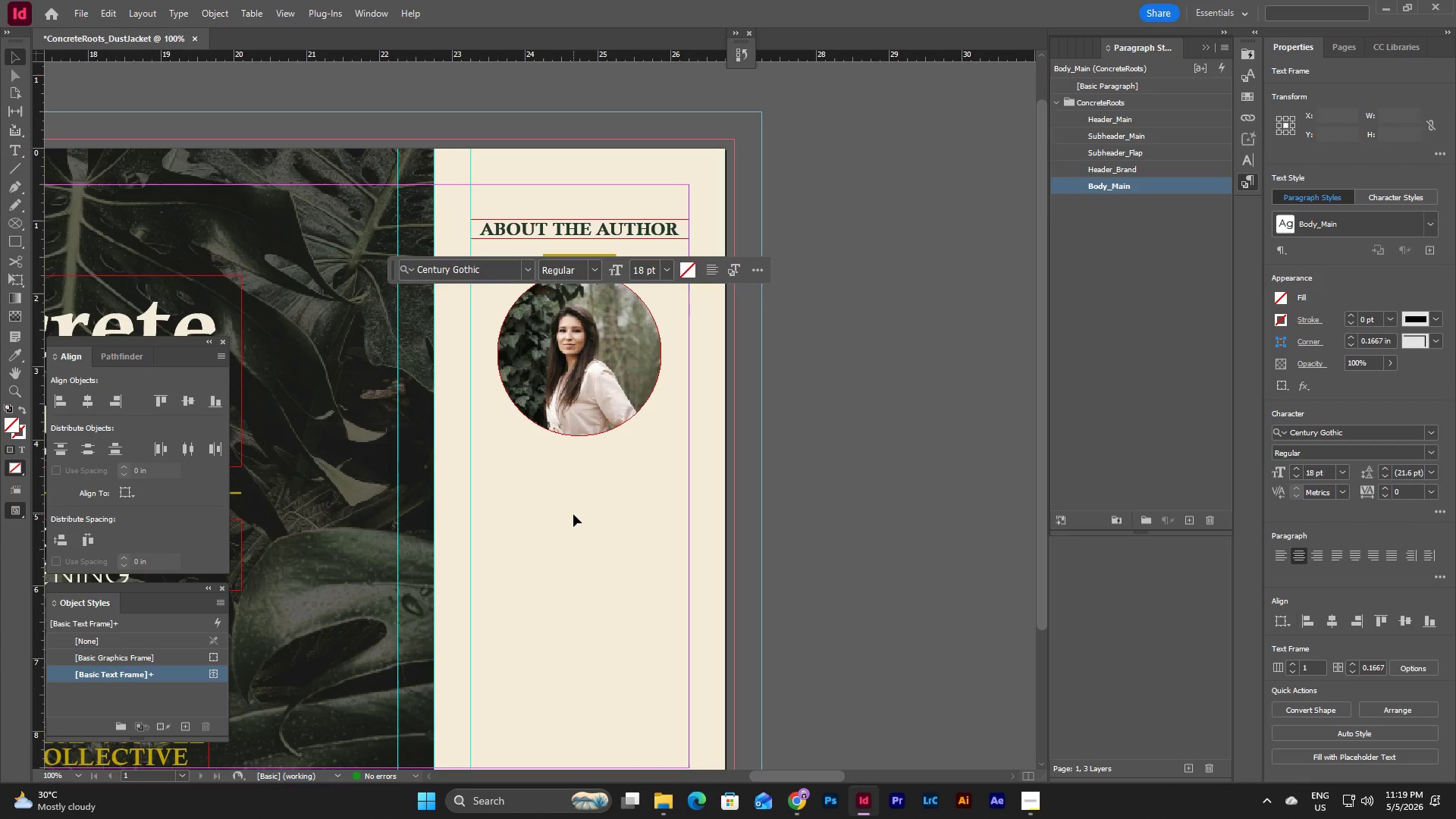 
key(Control+V)
 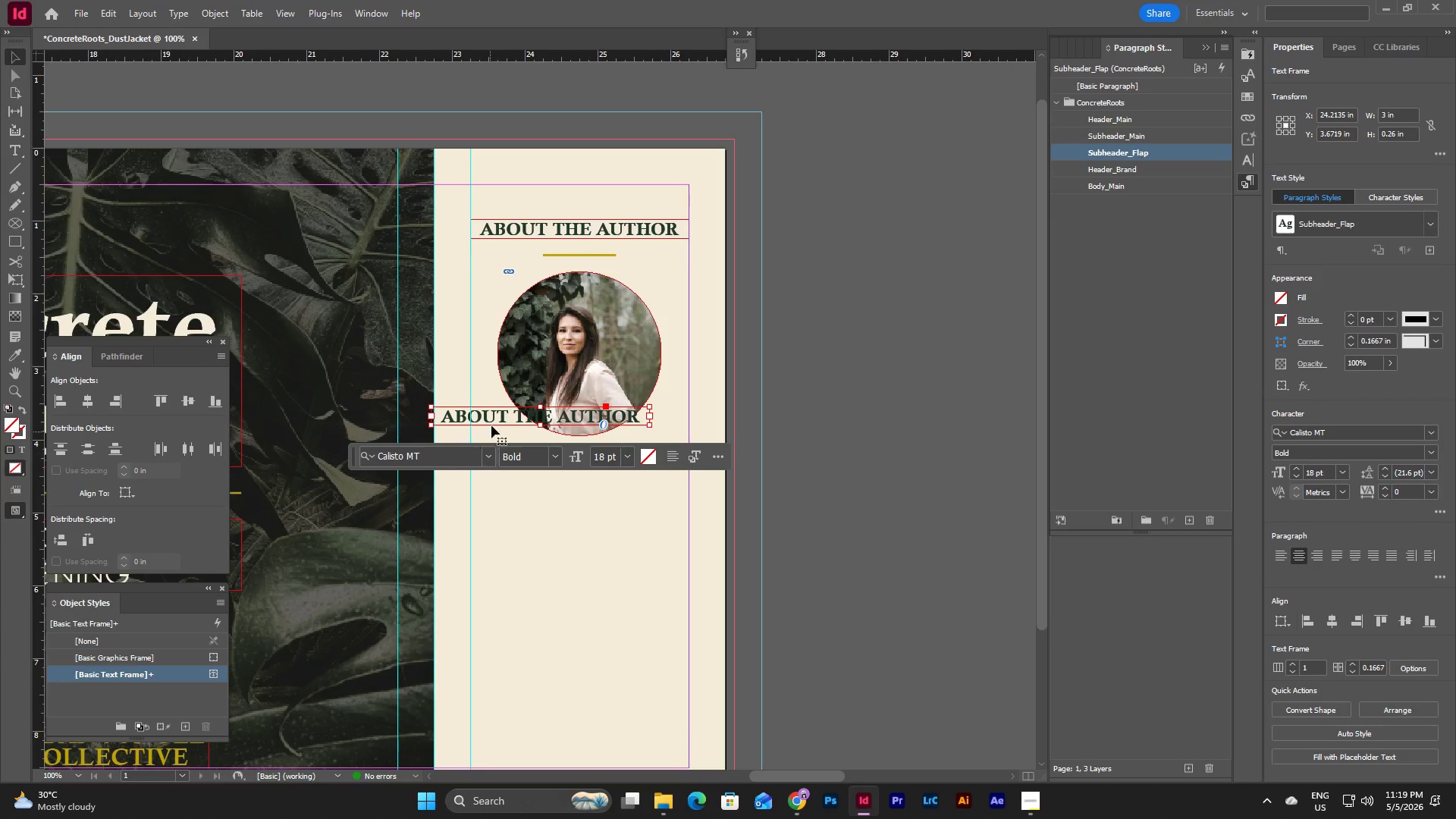 
left_click_drag(start_coordinate=[500, 412], to_coordinate=[538, 503])
 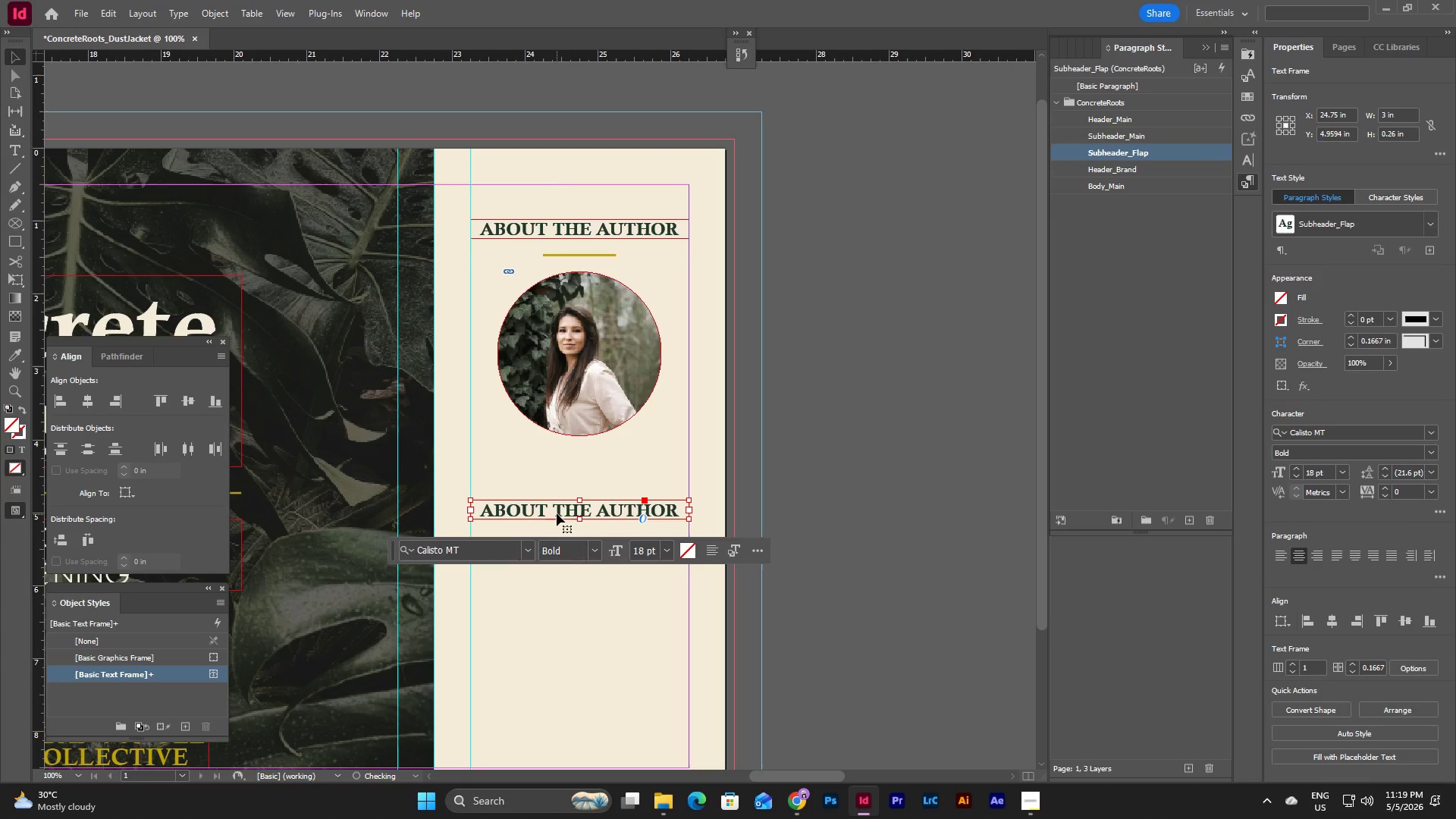 
left_click_drag(start_coordinate=[559, 513], to_coordinate=[560, 466])
 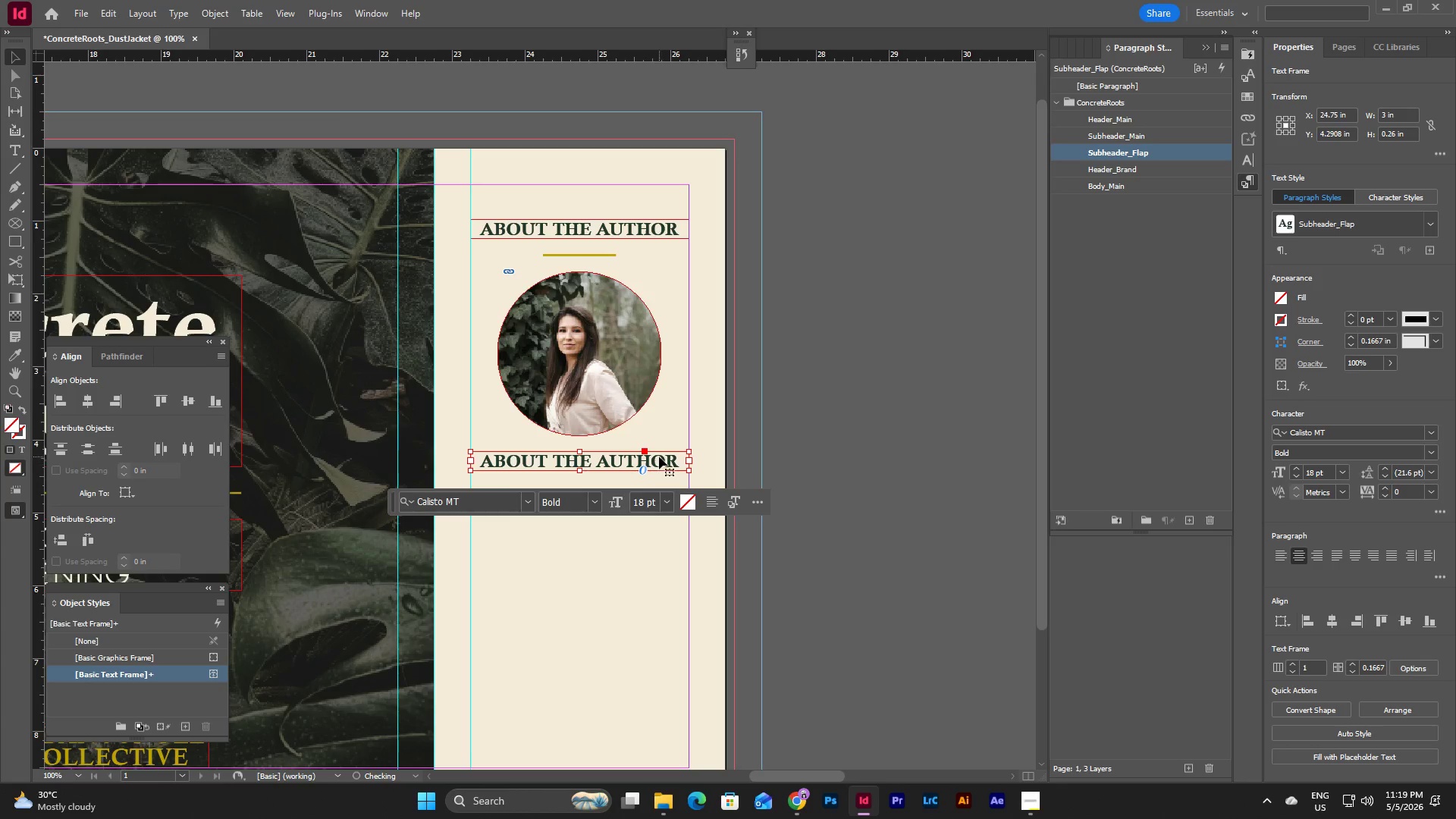 
double_click([659, 457])
 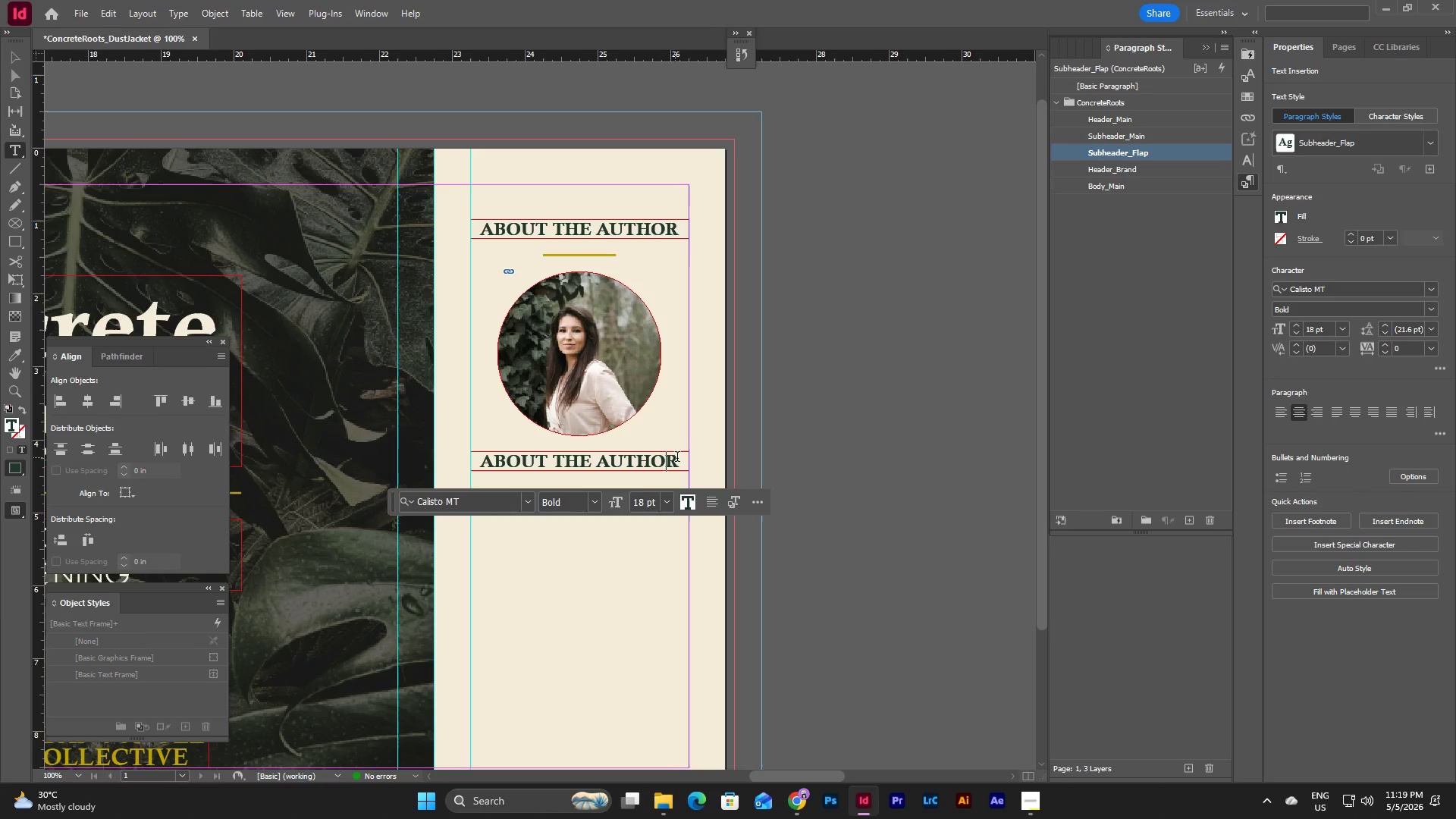 
left_click_drag(start_coordinate=[683, 460], to_coordinate=[475, 471])
 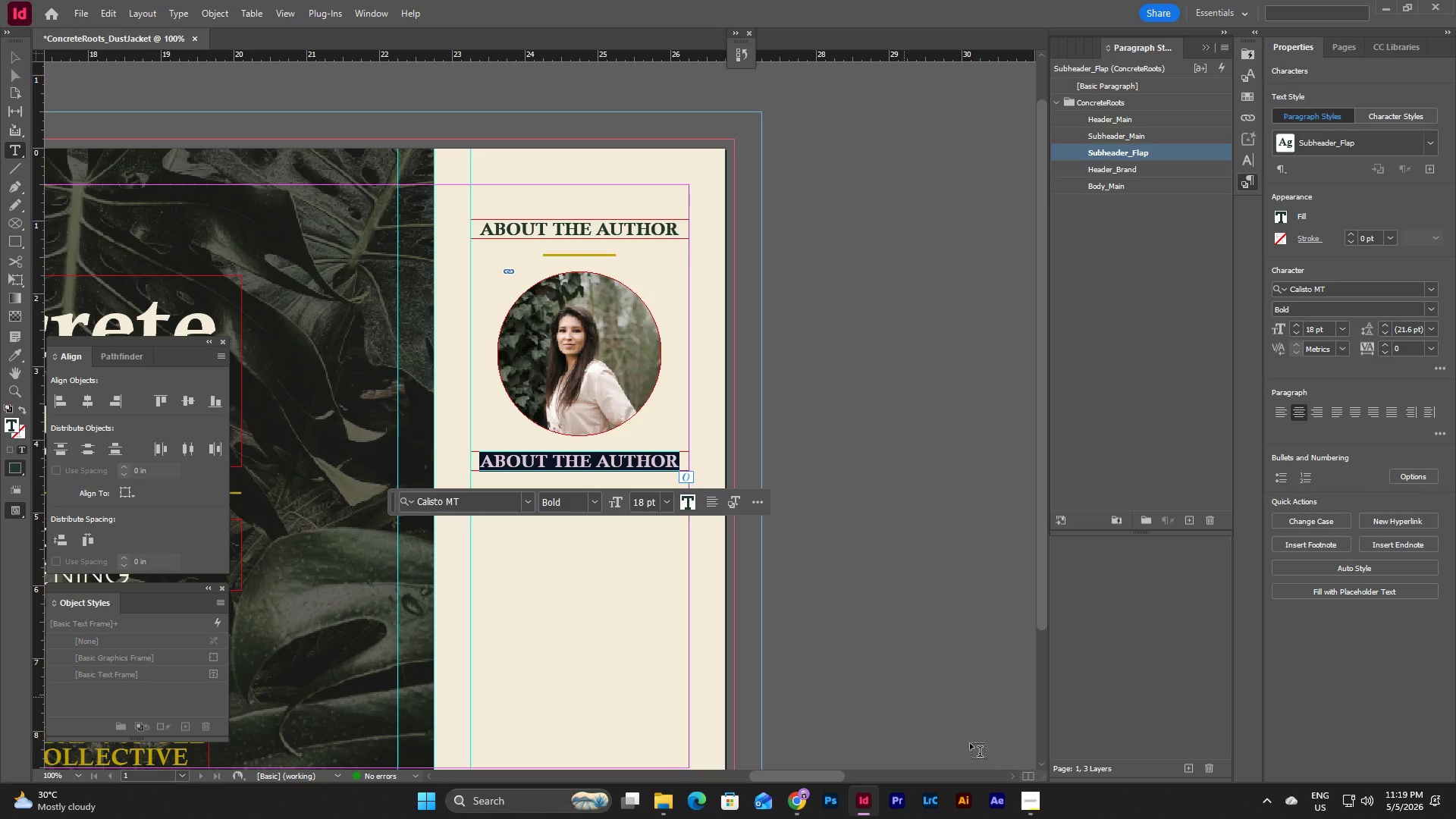 
left_click([1035, 805])